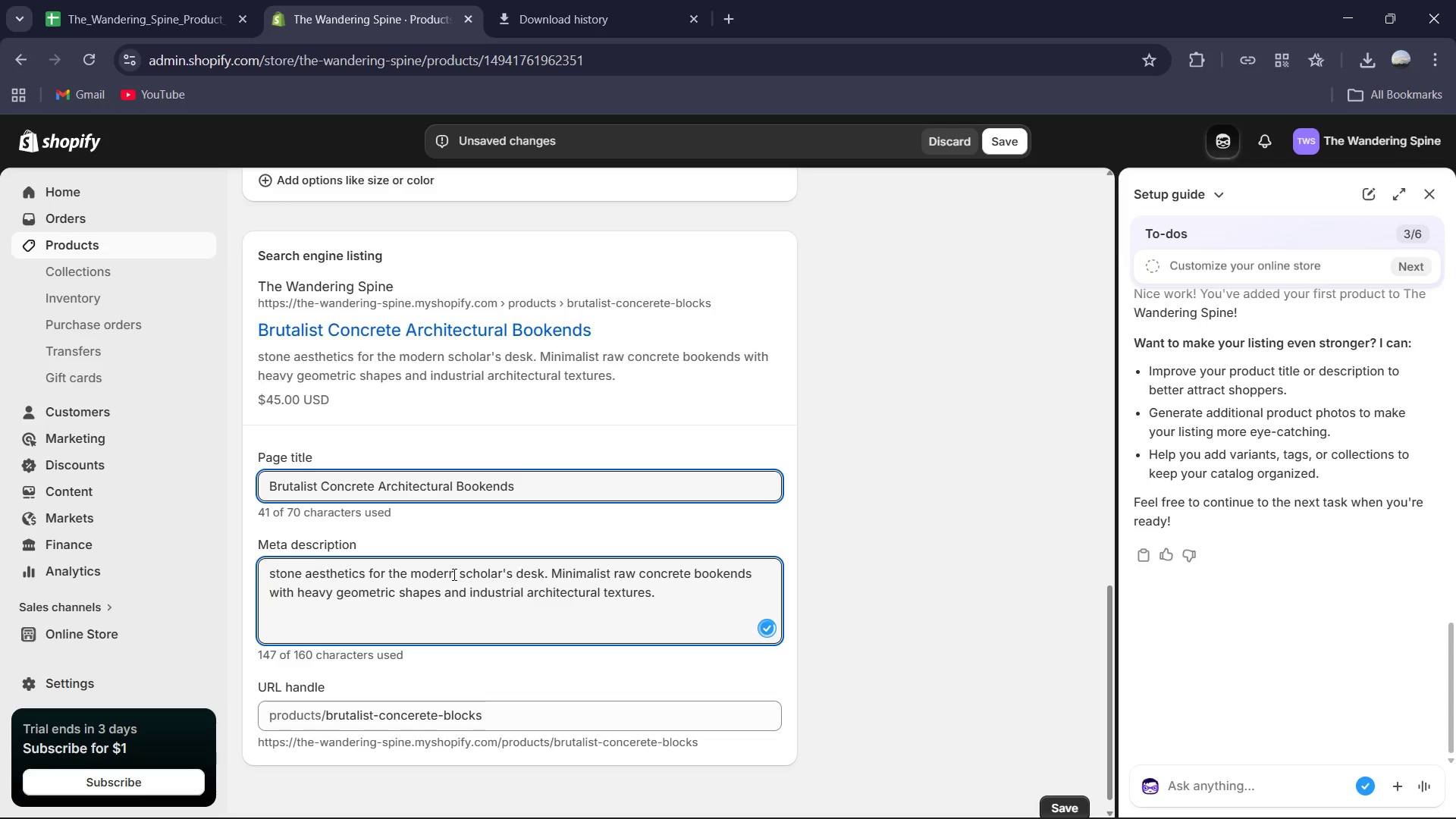 
key(ArrowRight)
 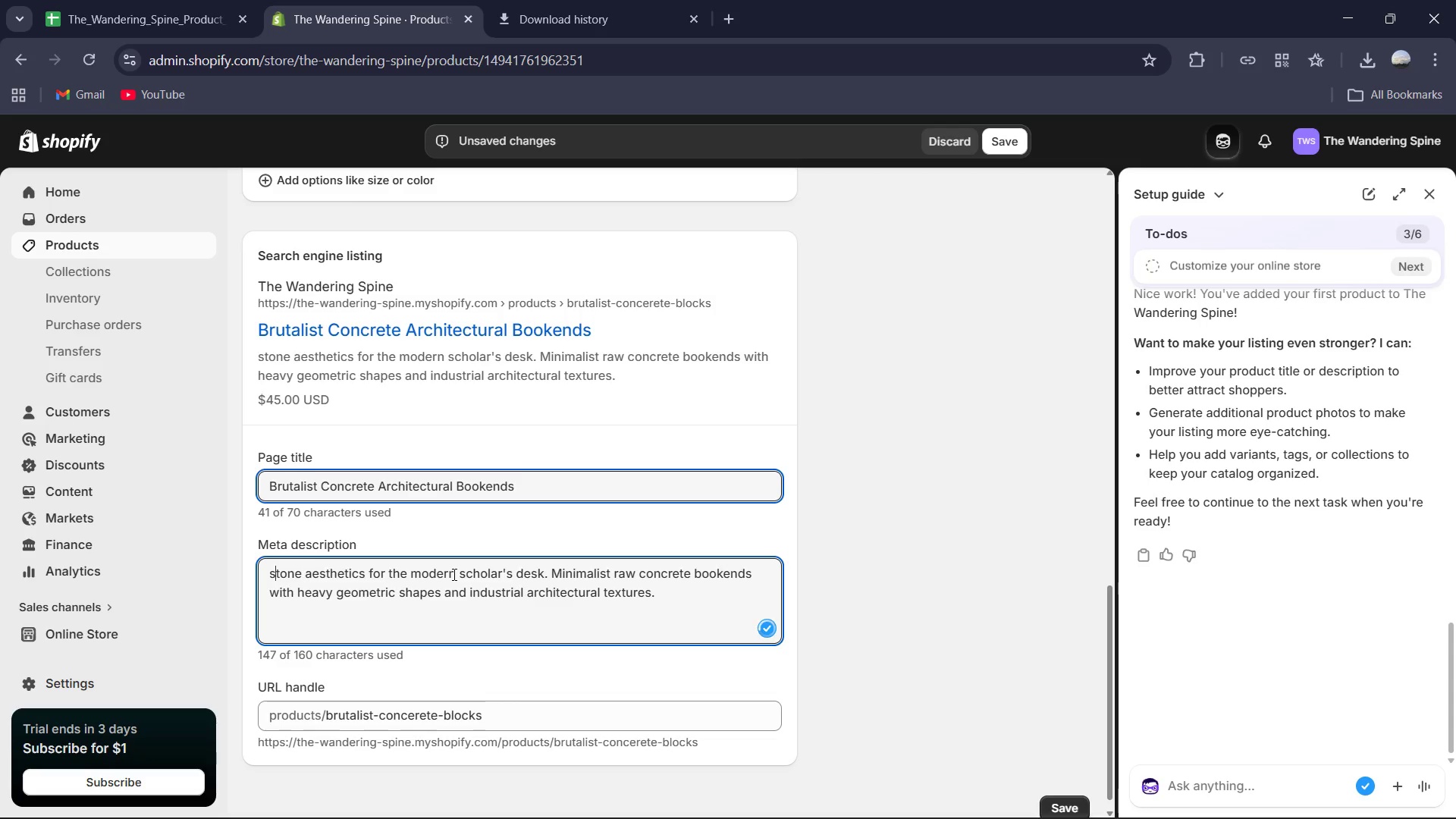 
key(Backspace)
 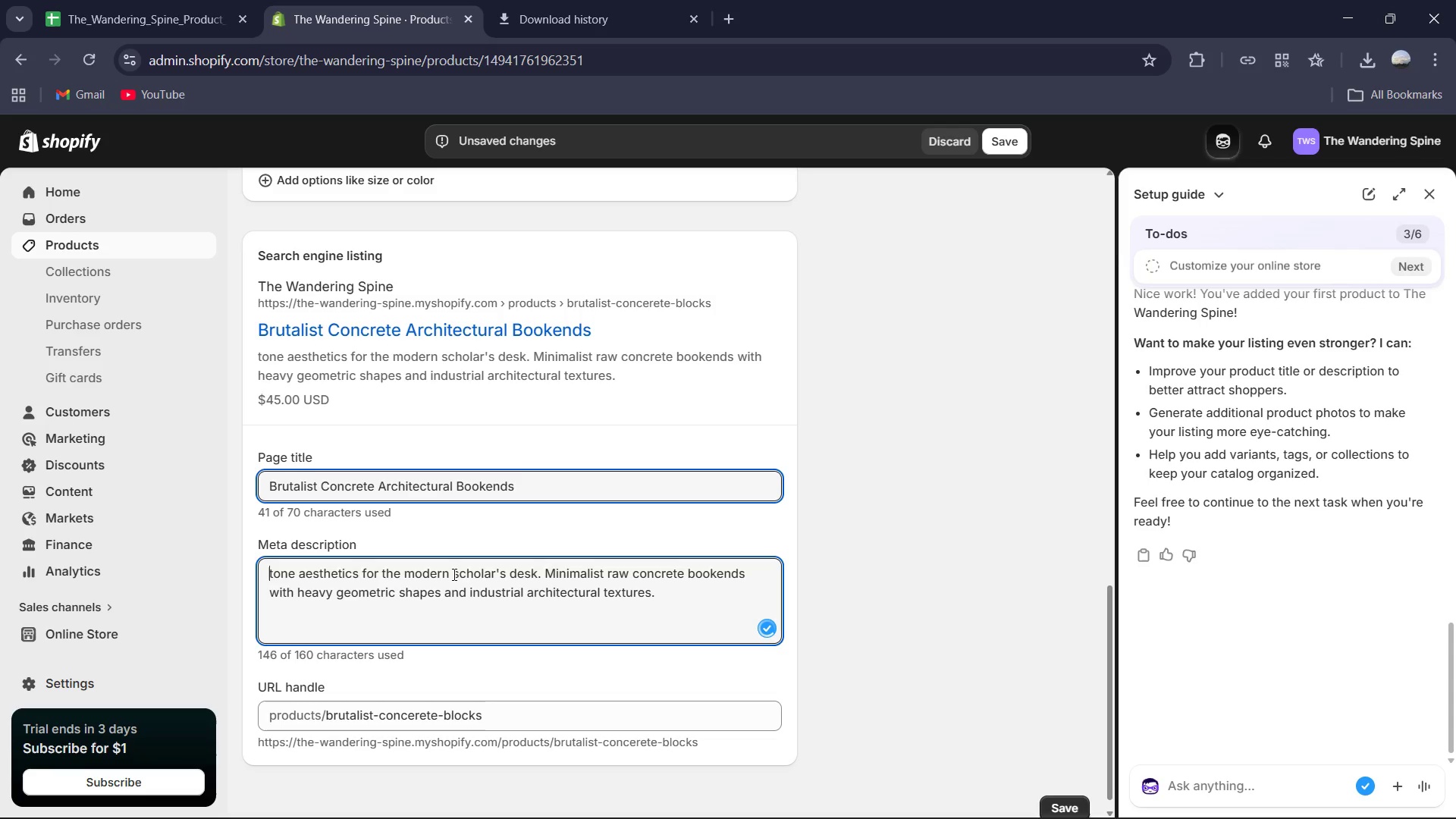 
key(Shift+S)
 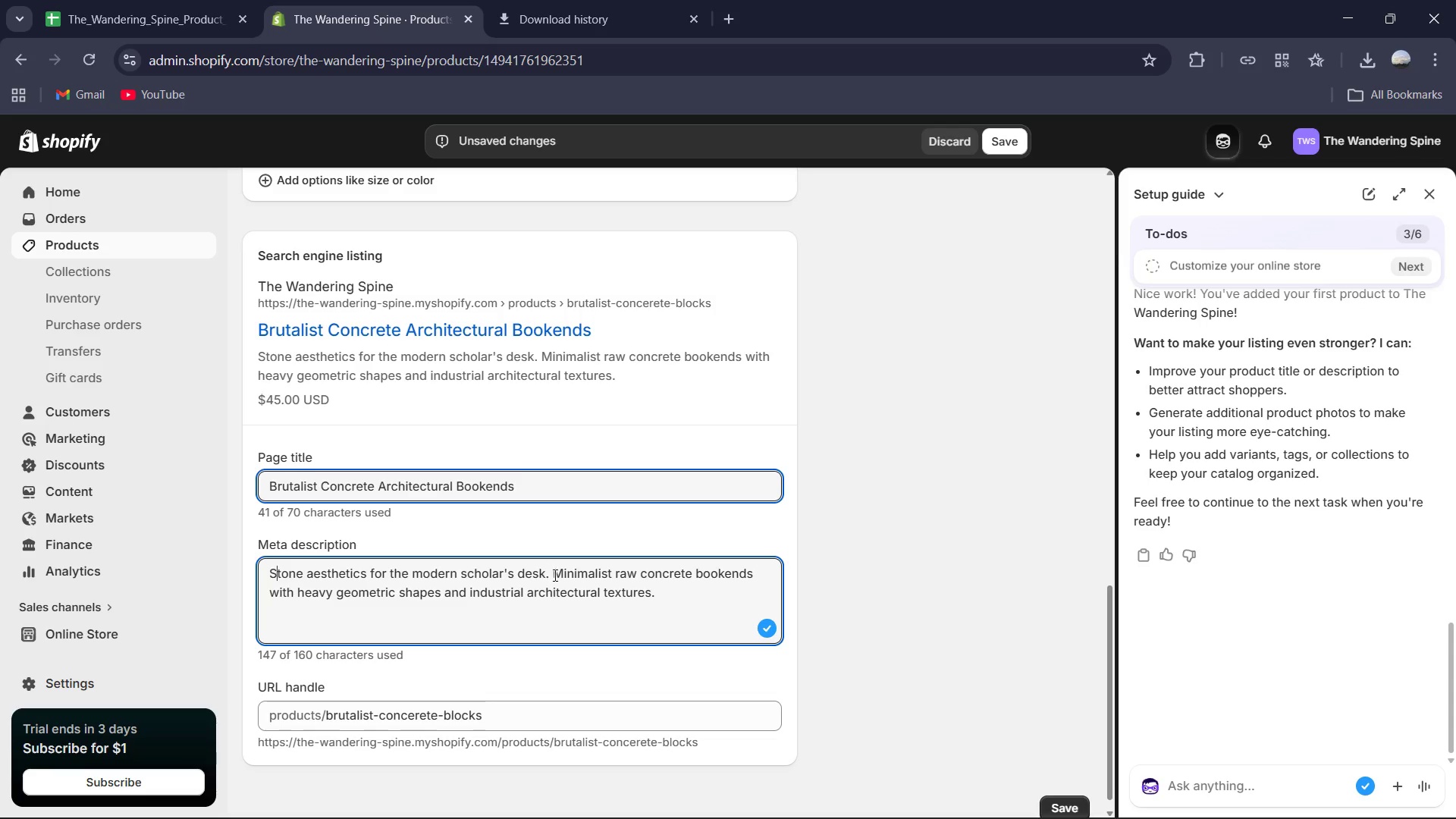 
left_click_drag(start_coordinate=[554, 573], to_coordinate=[751, 570])
 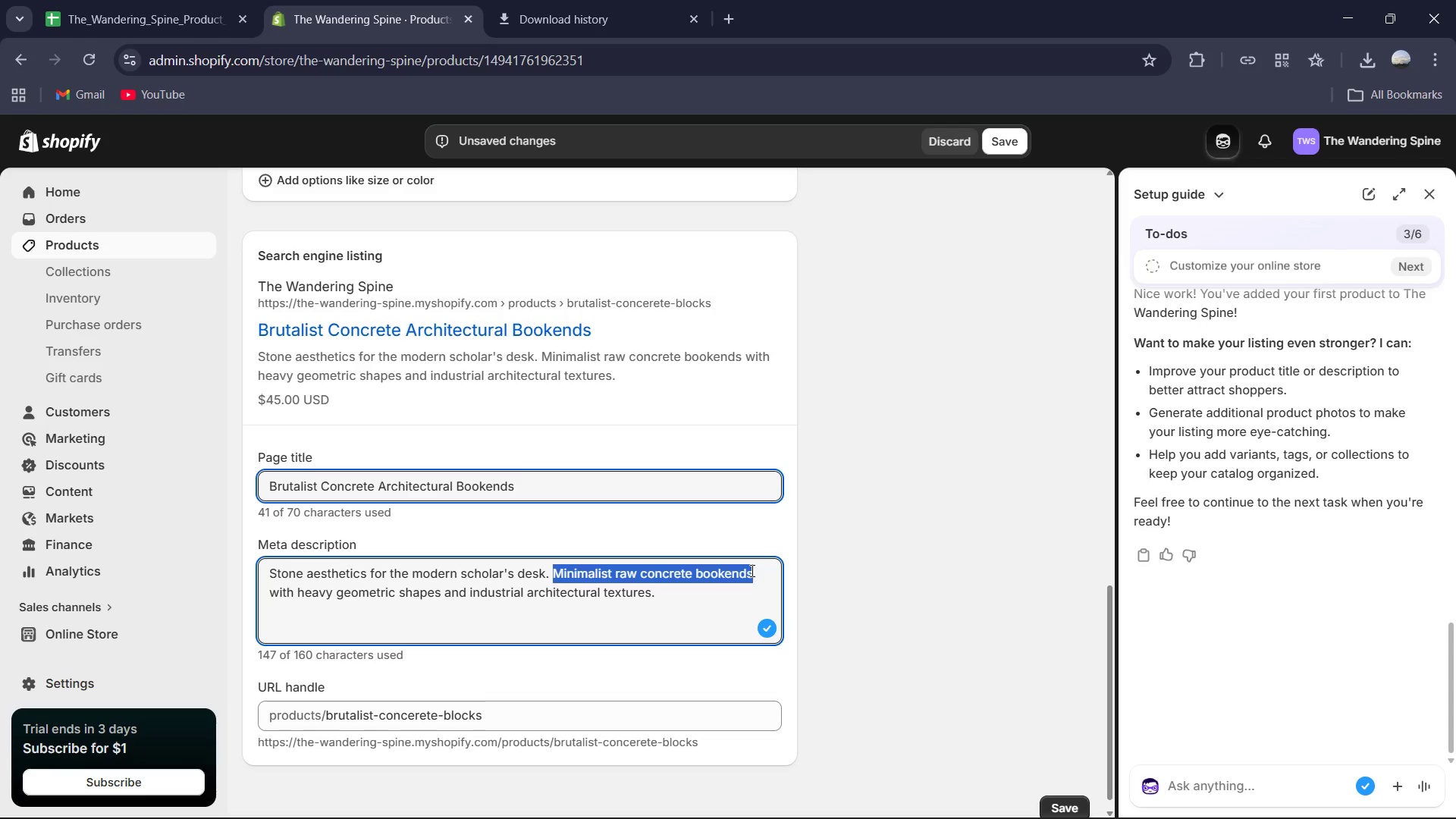 
key(Control+X)
 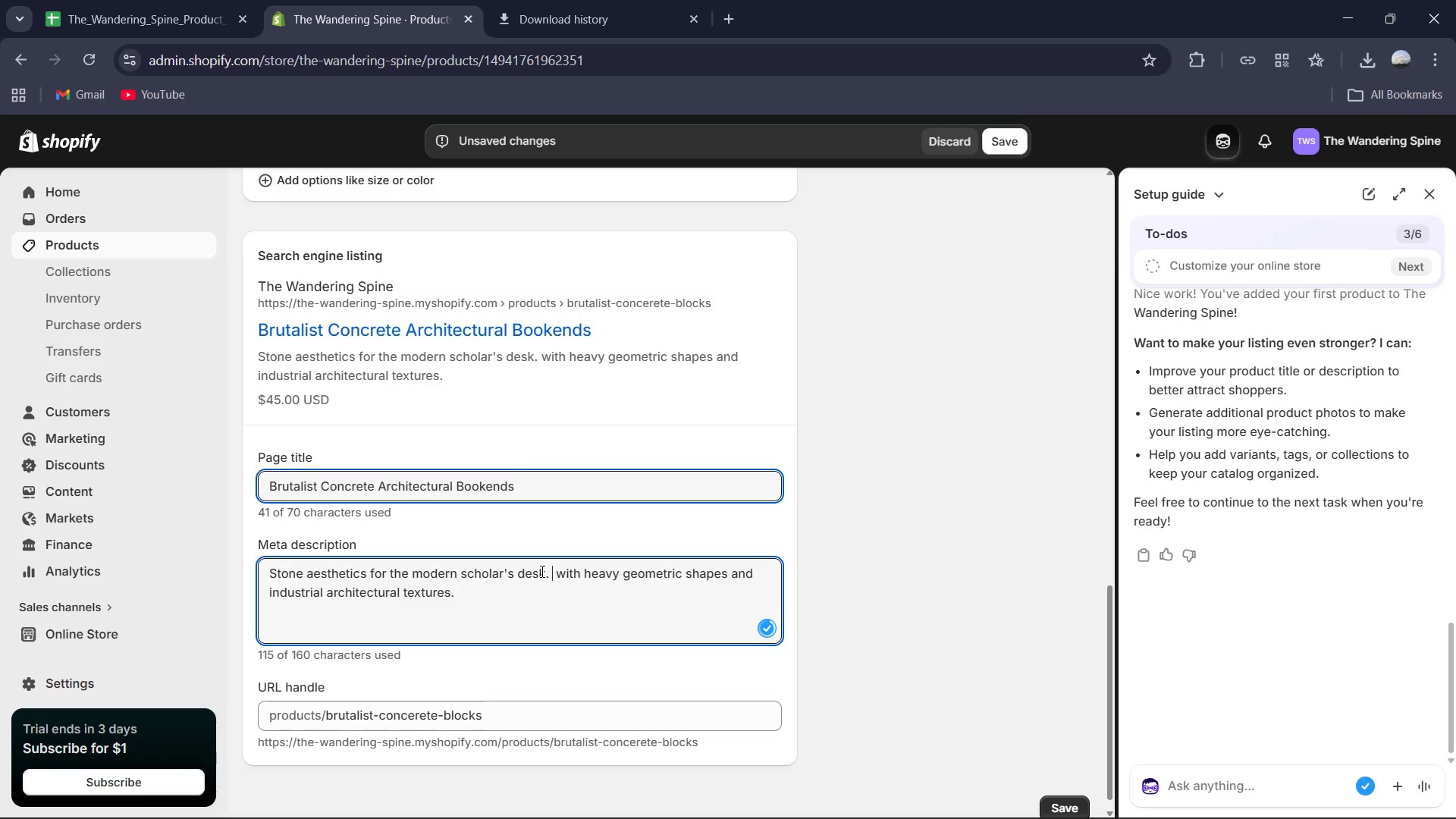 
key(Backspace)
 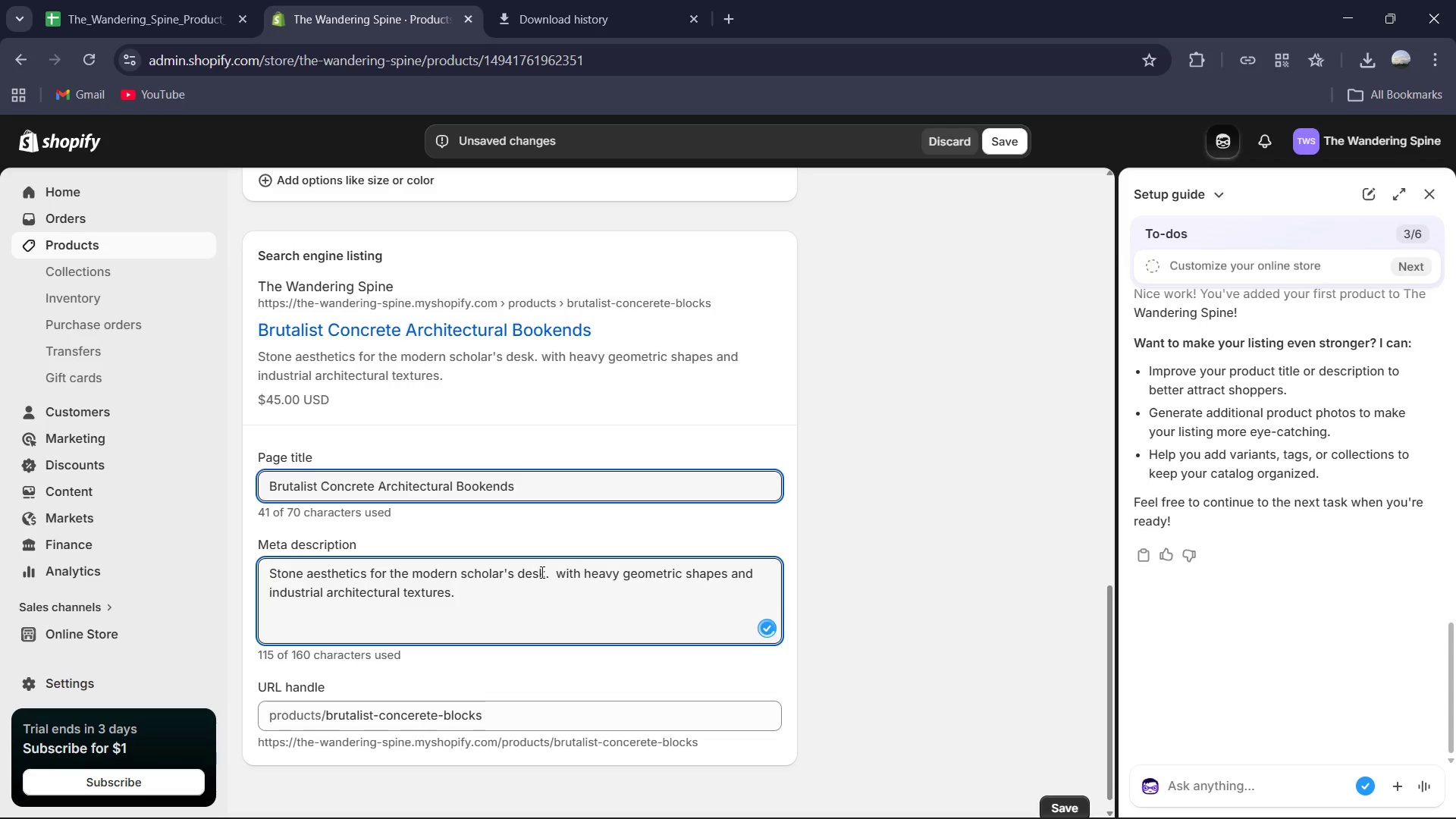 
key(Backspace)
 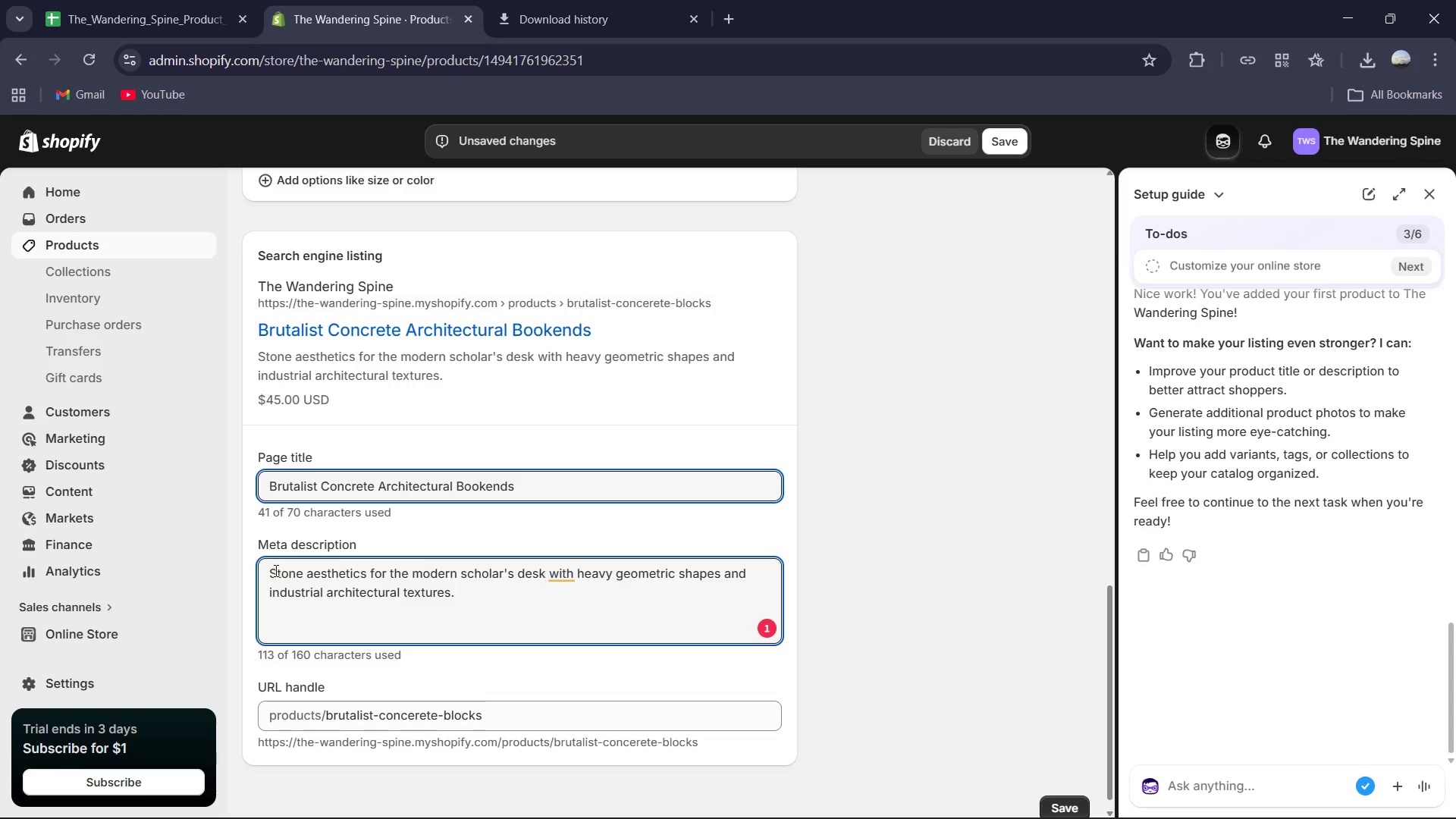 
left_click([275, 573])
 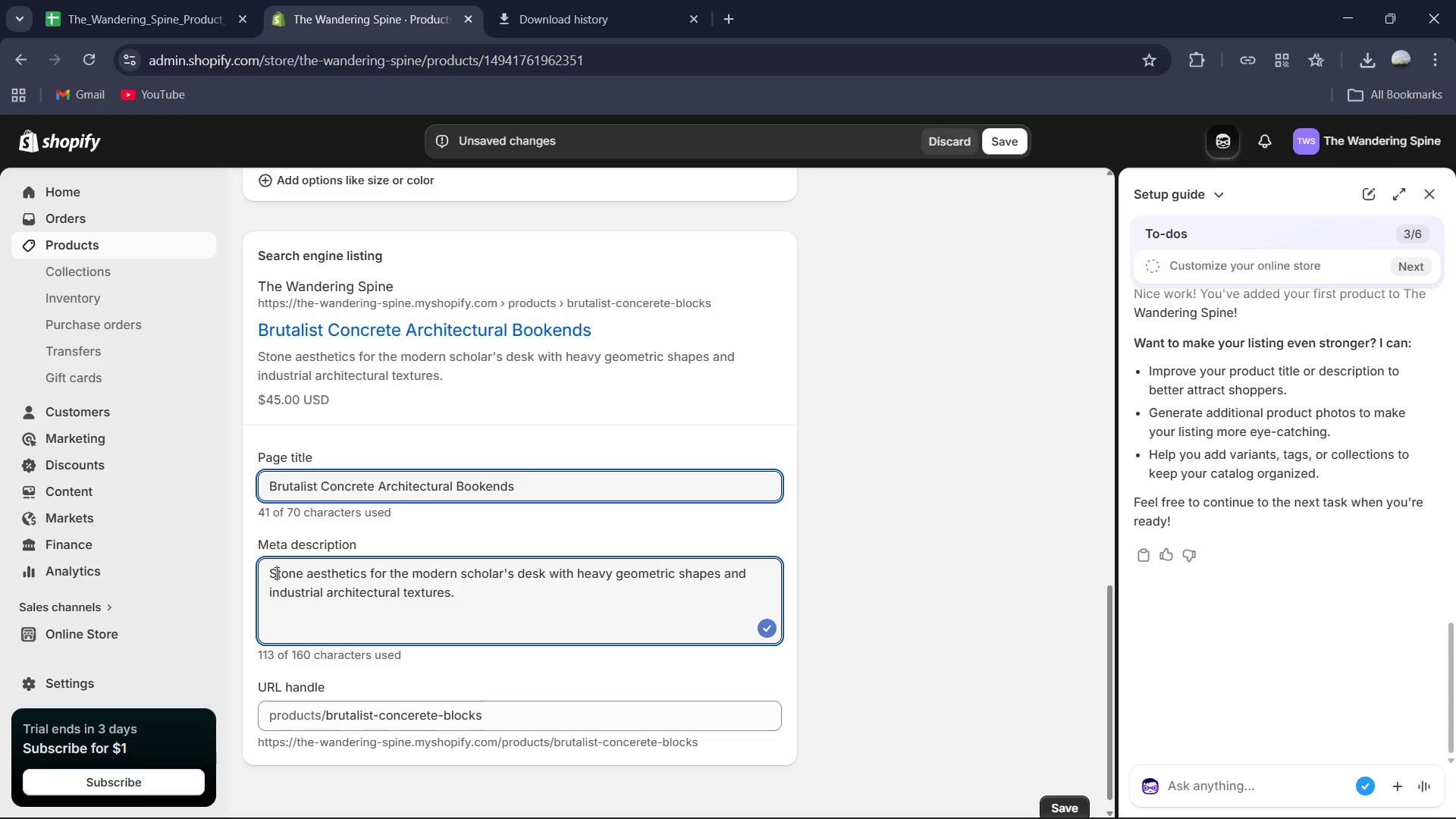 
key(Backspace)
 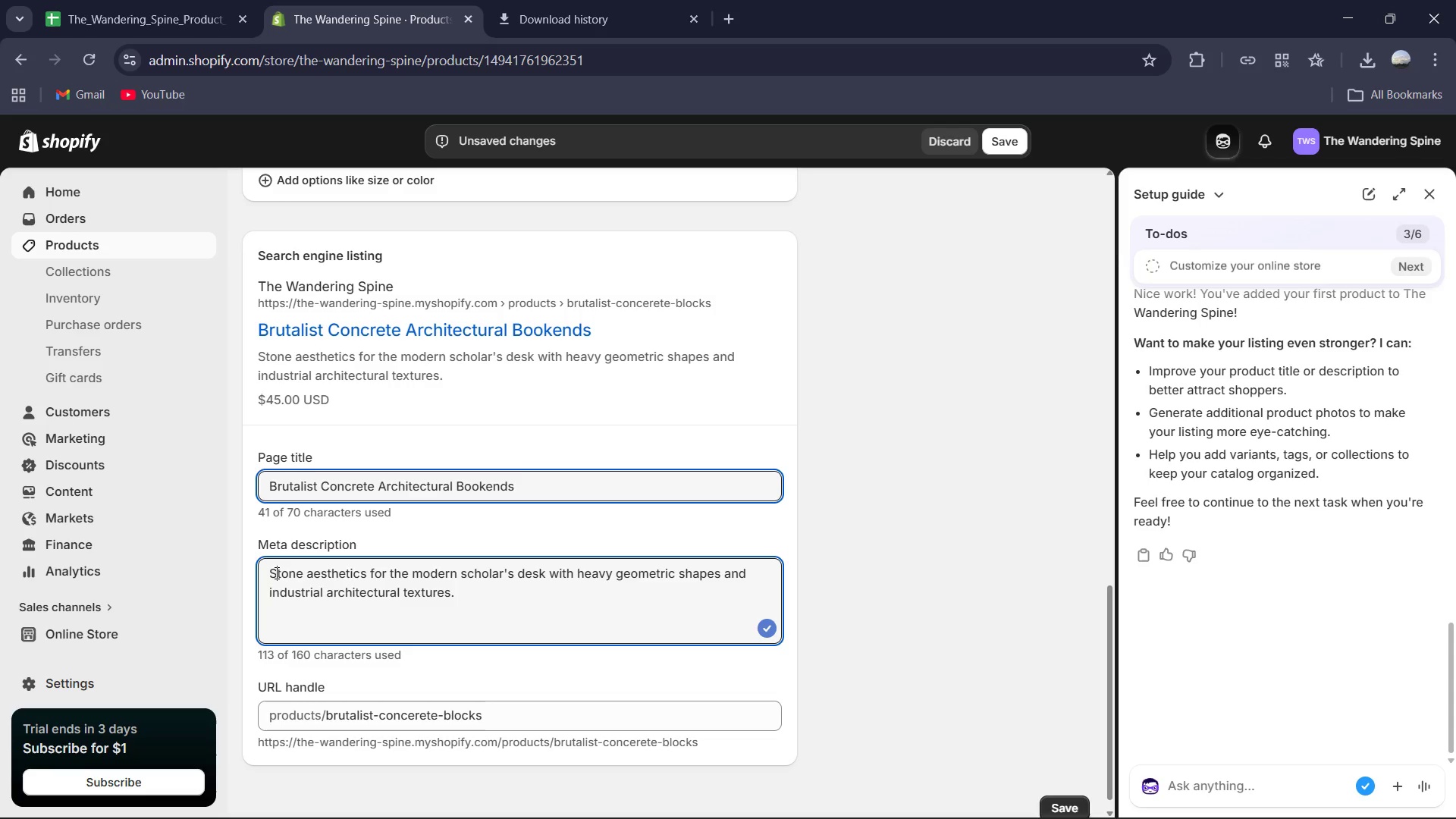 
key(S)
 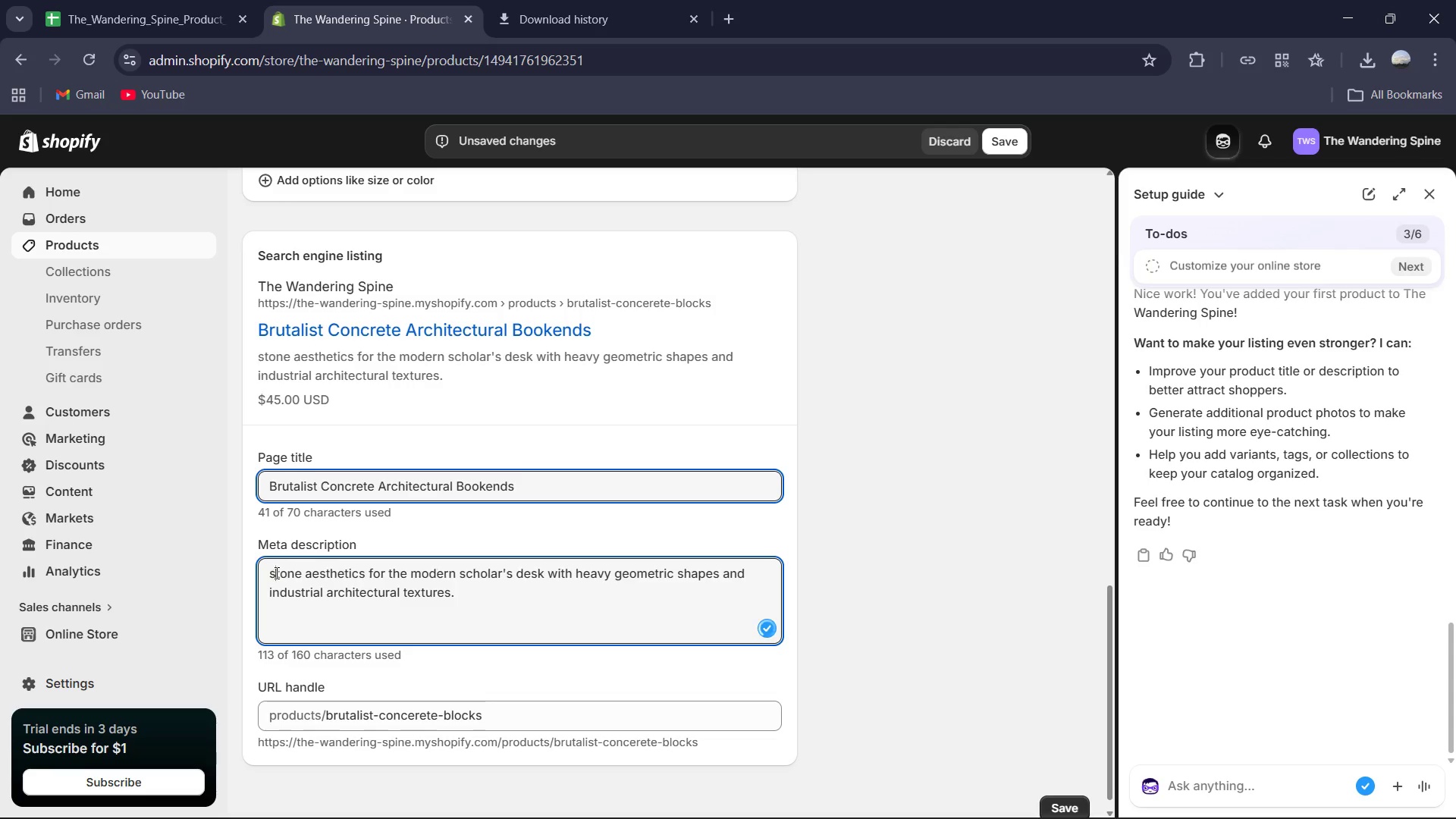 
key(ArrowLeft)
 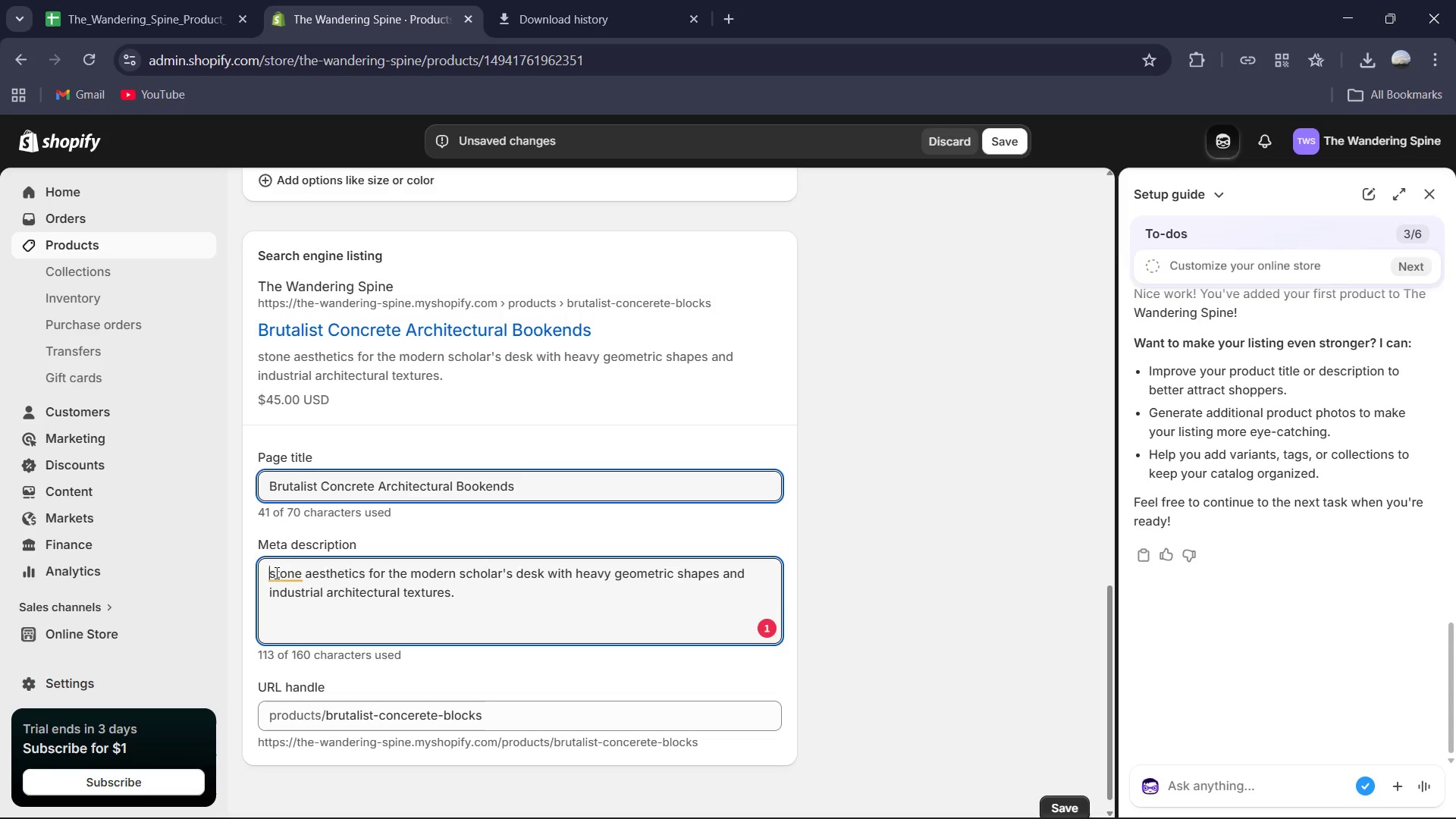 
wait(5.09)
 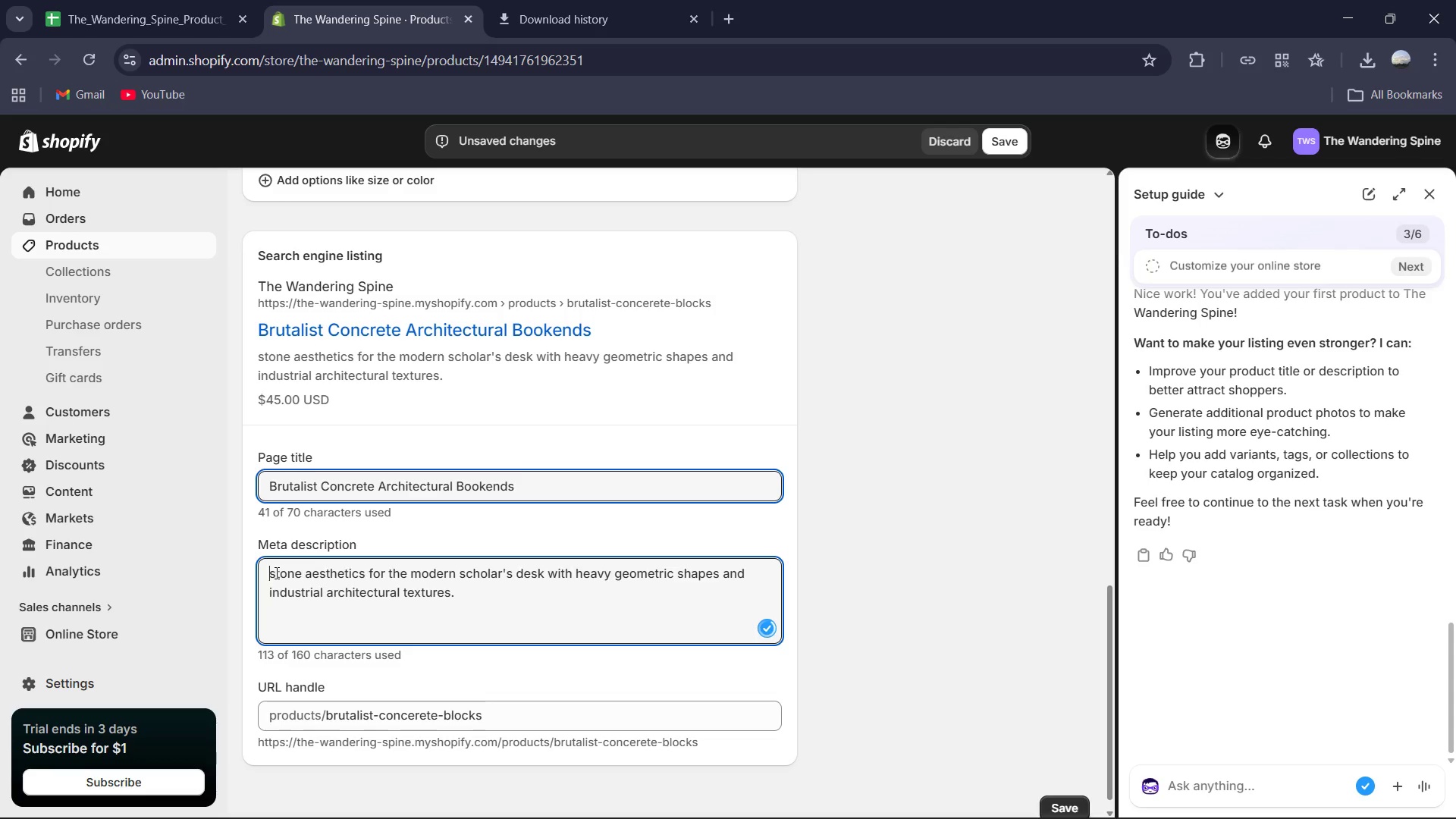 
key(Control+V)
 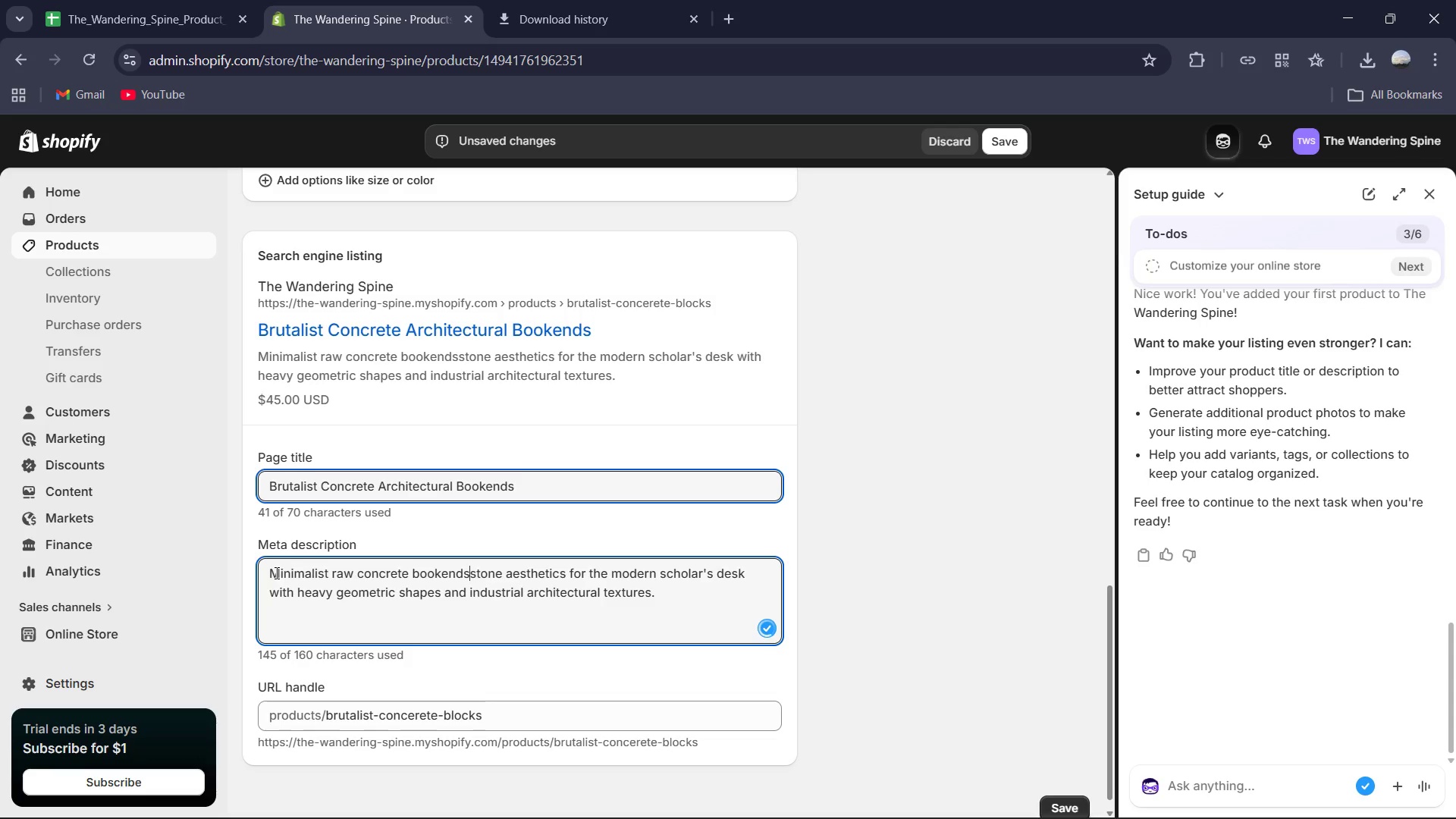 
key(Space)
 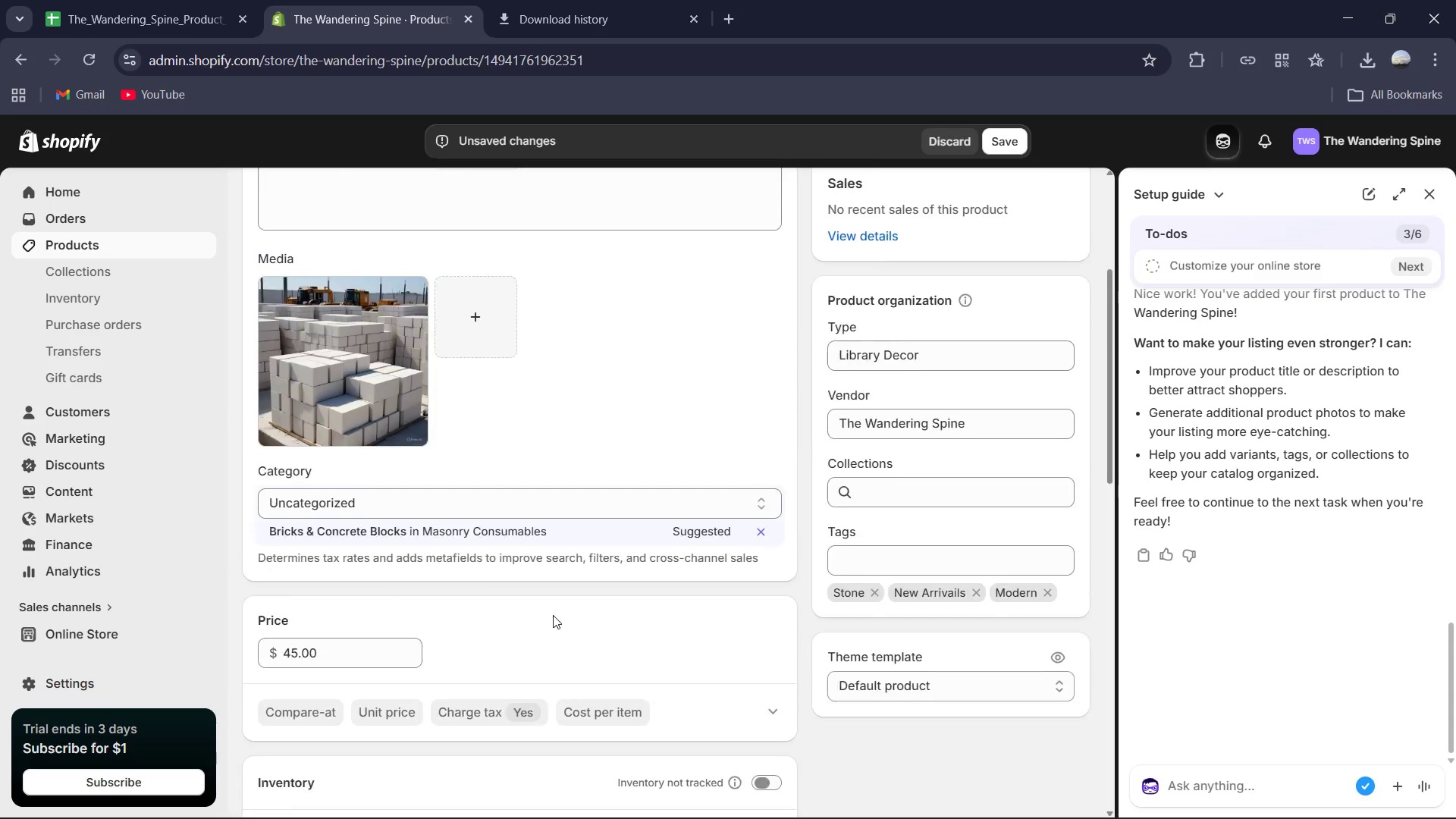 
wait(15.7)
 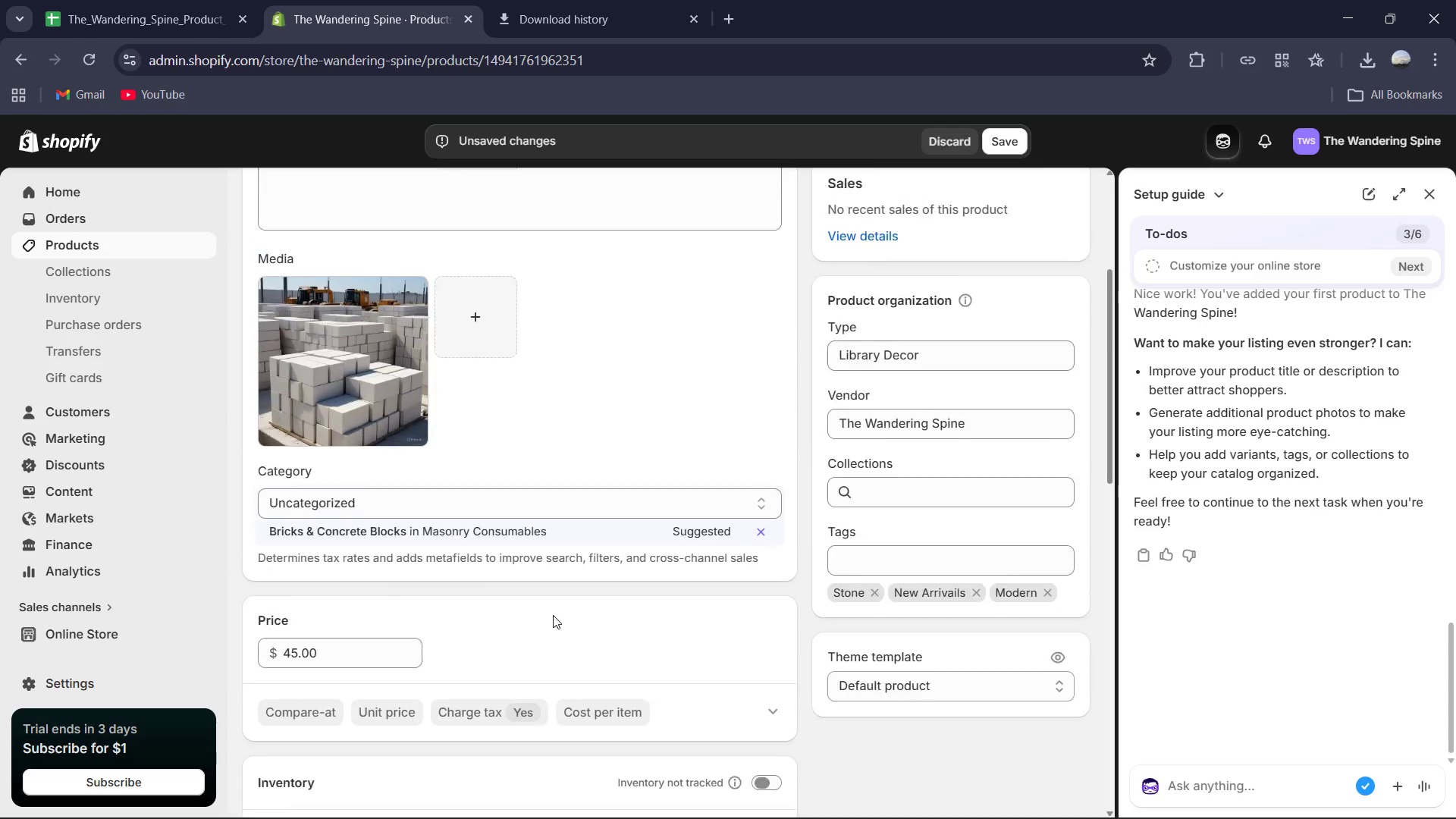 
left_click([996, 143])
 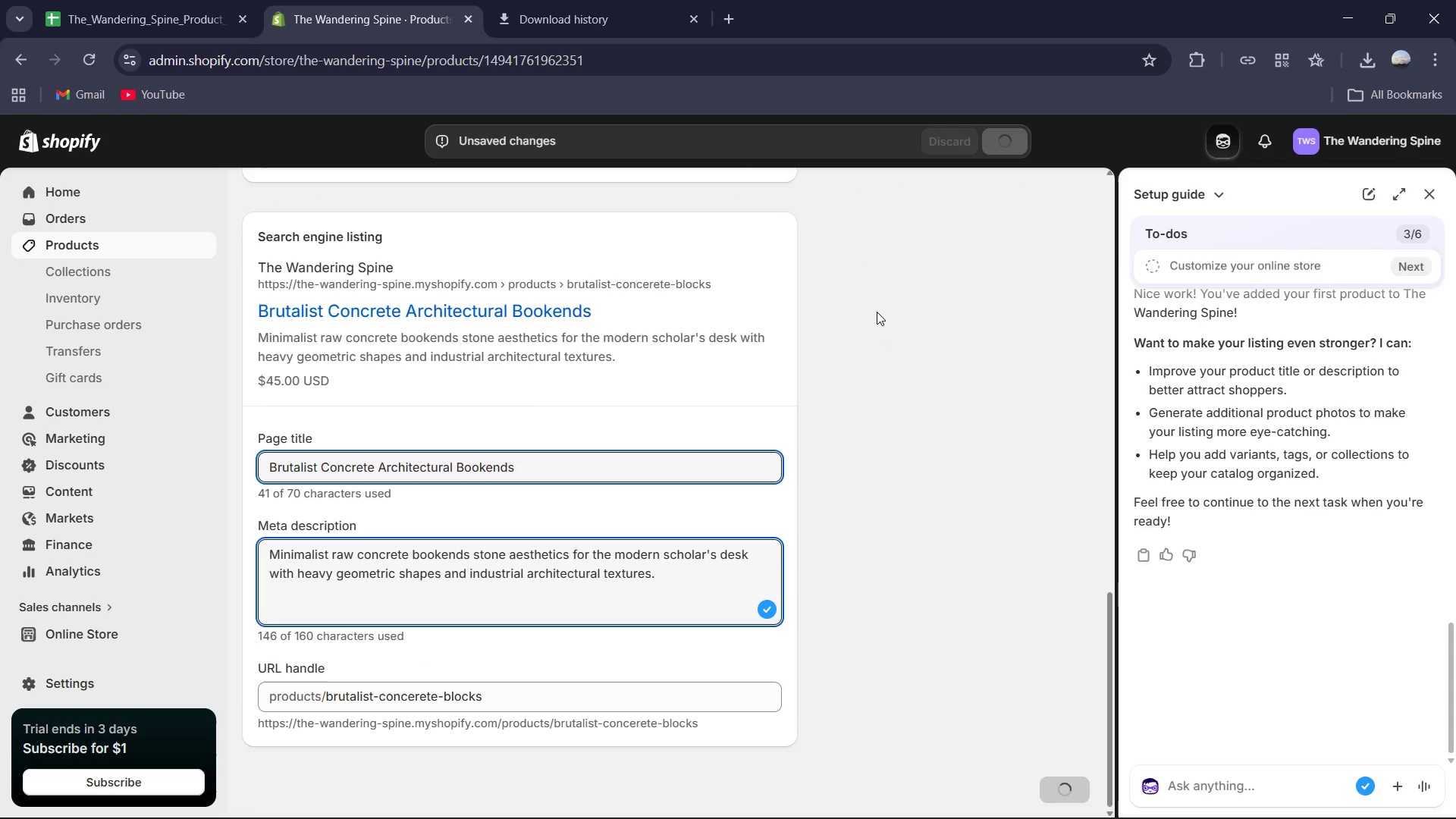 
mouse_move([784, 467])
 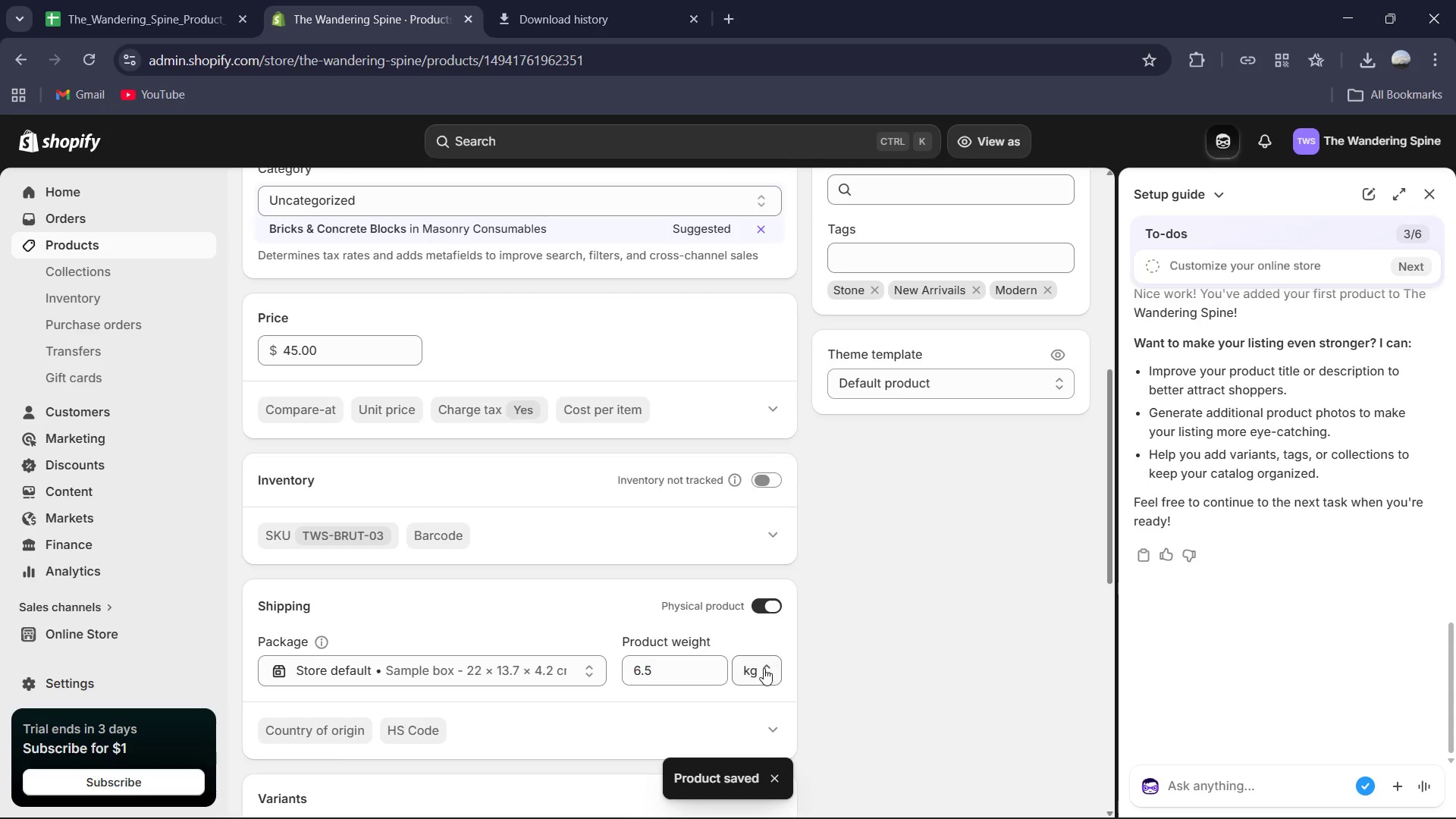 
left_click([764, 668])
 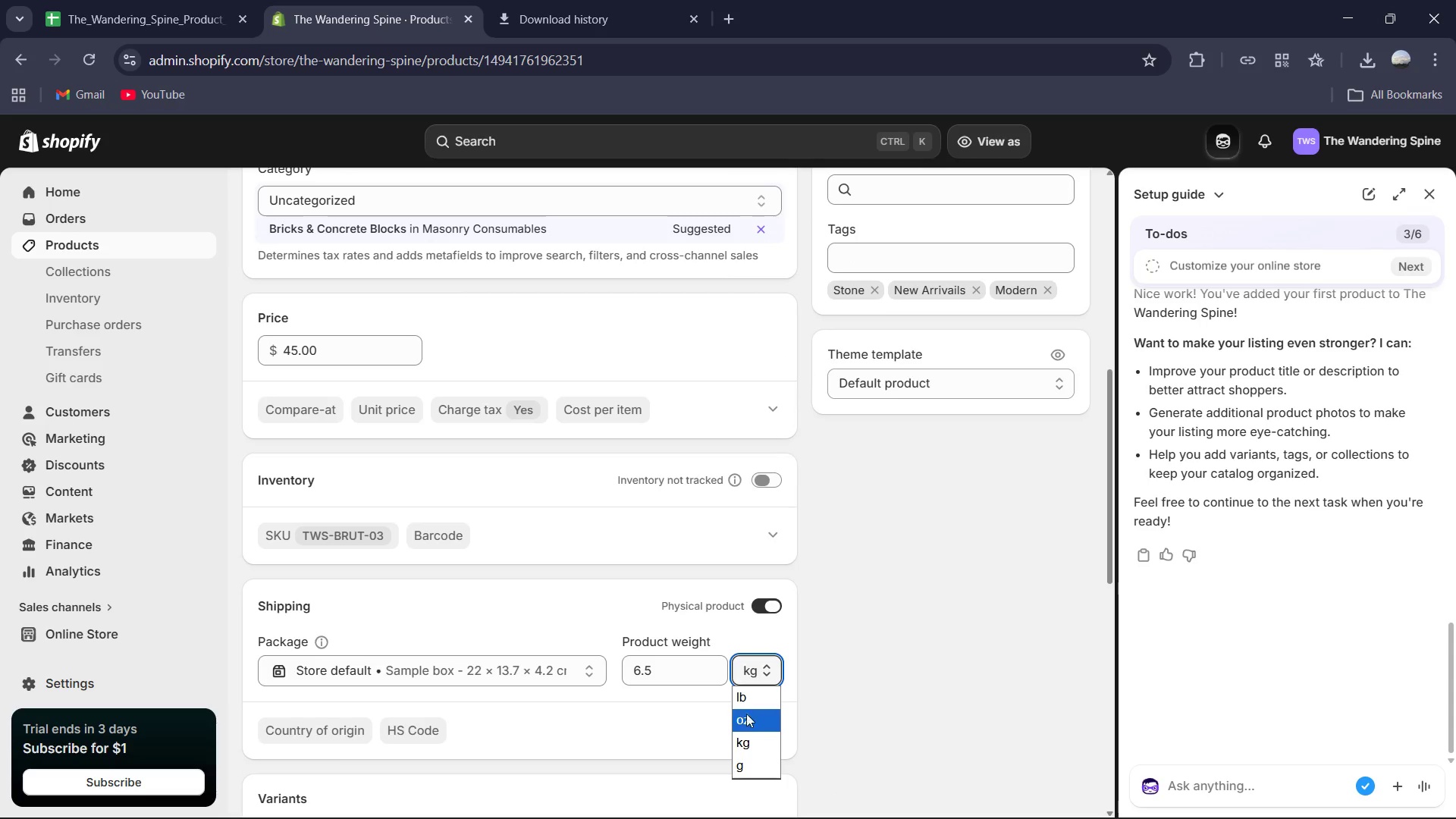 
left_click([746, 698])
 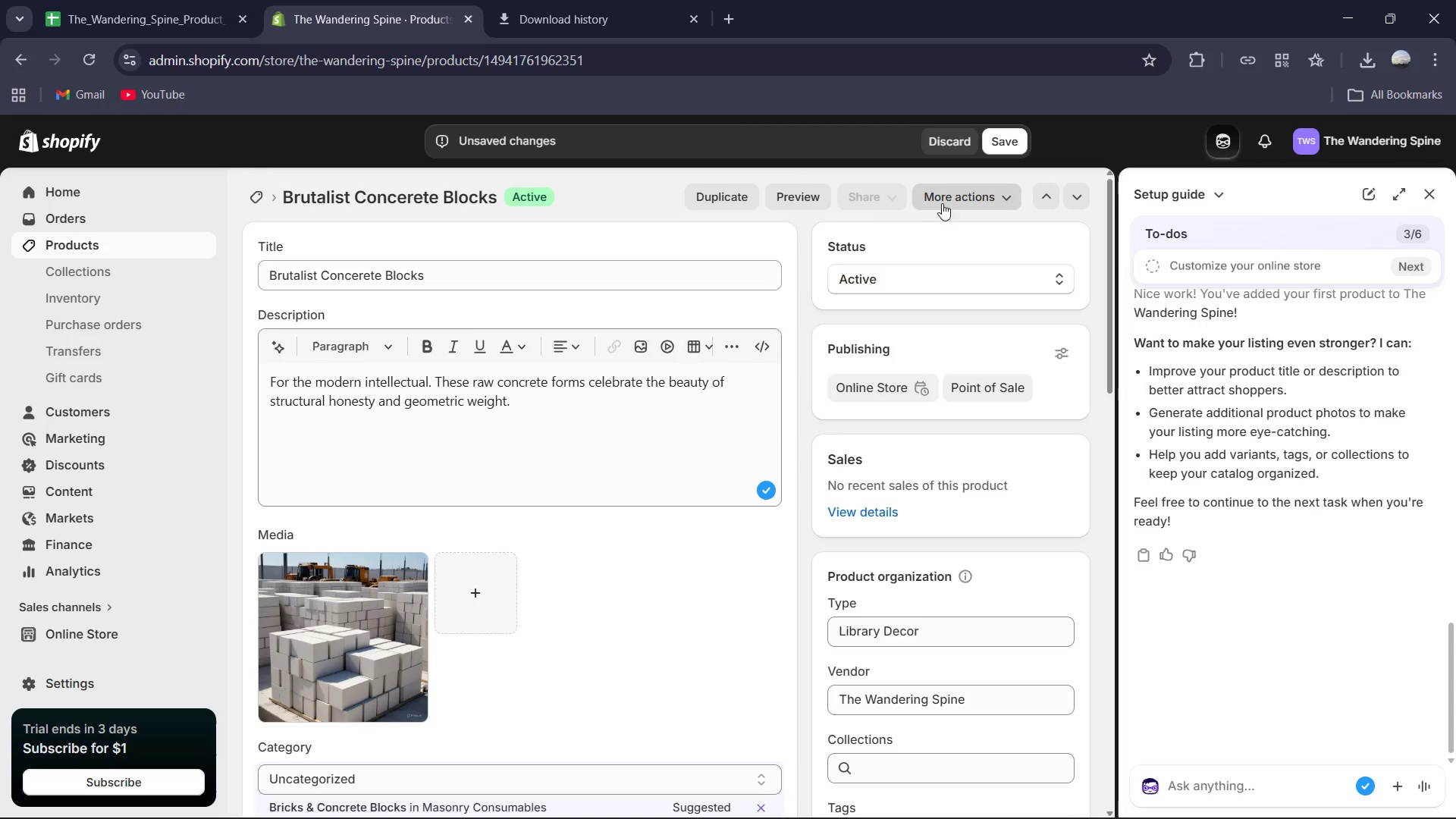 
left_click([997, 149])
 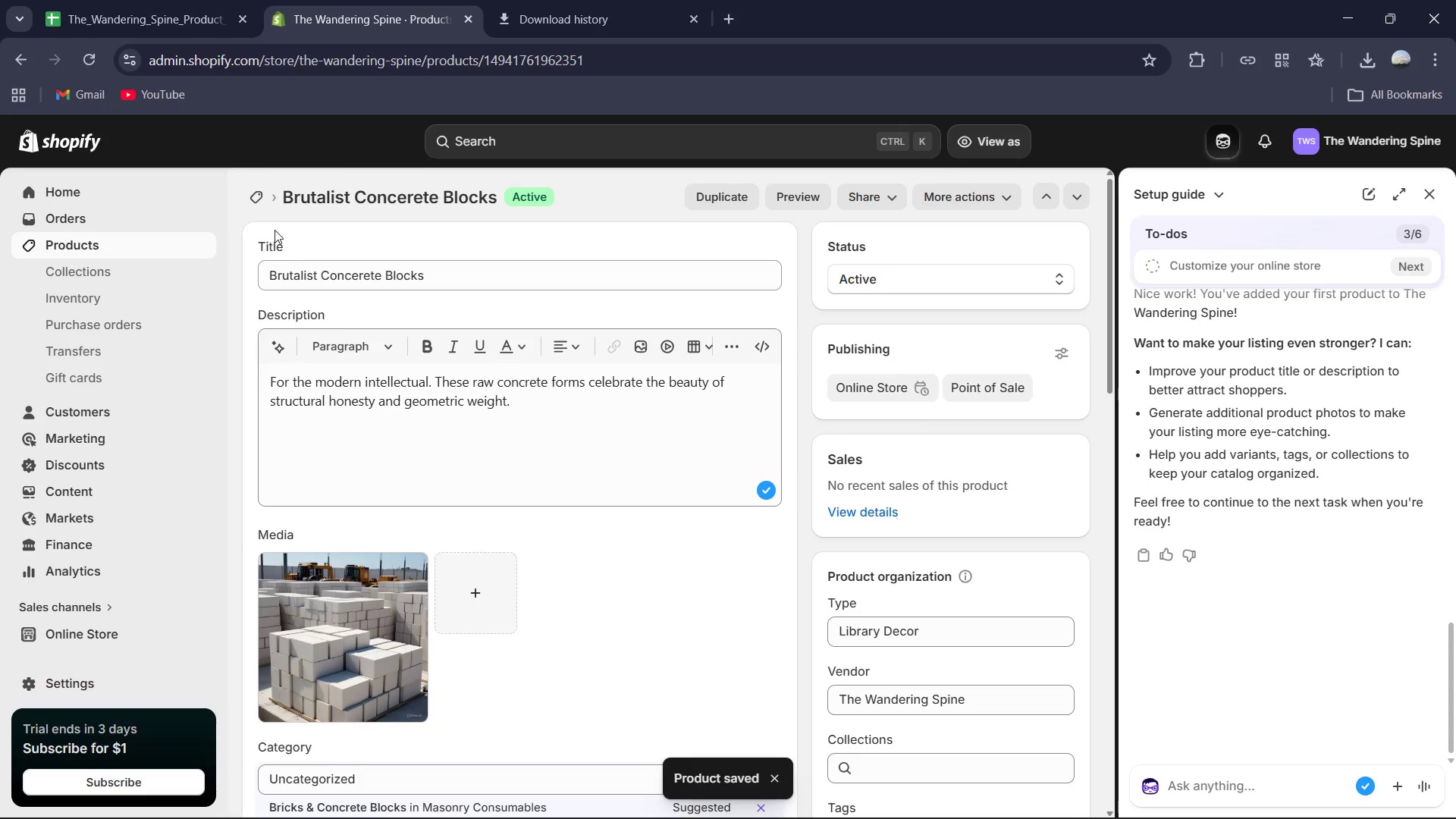 
wait(7.92)
 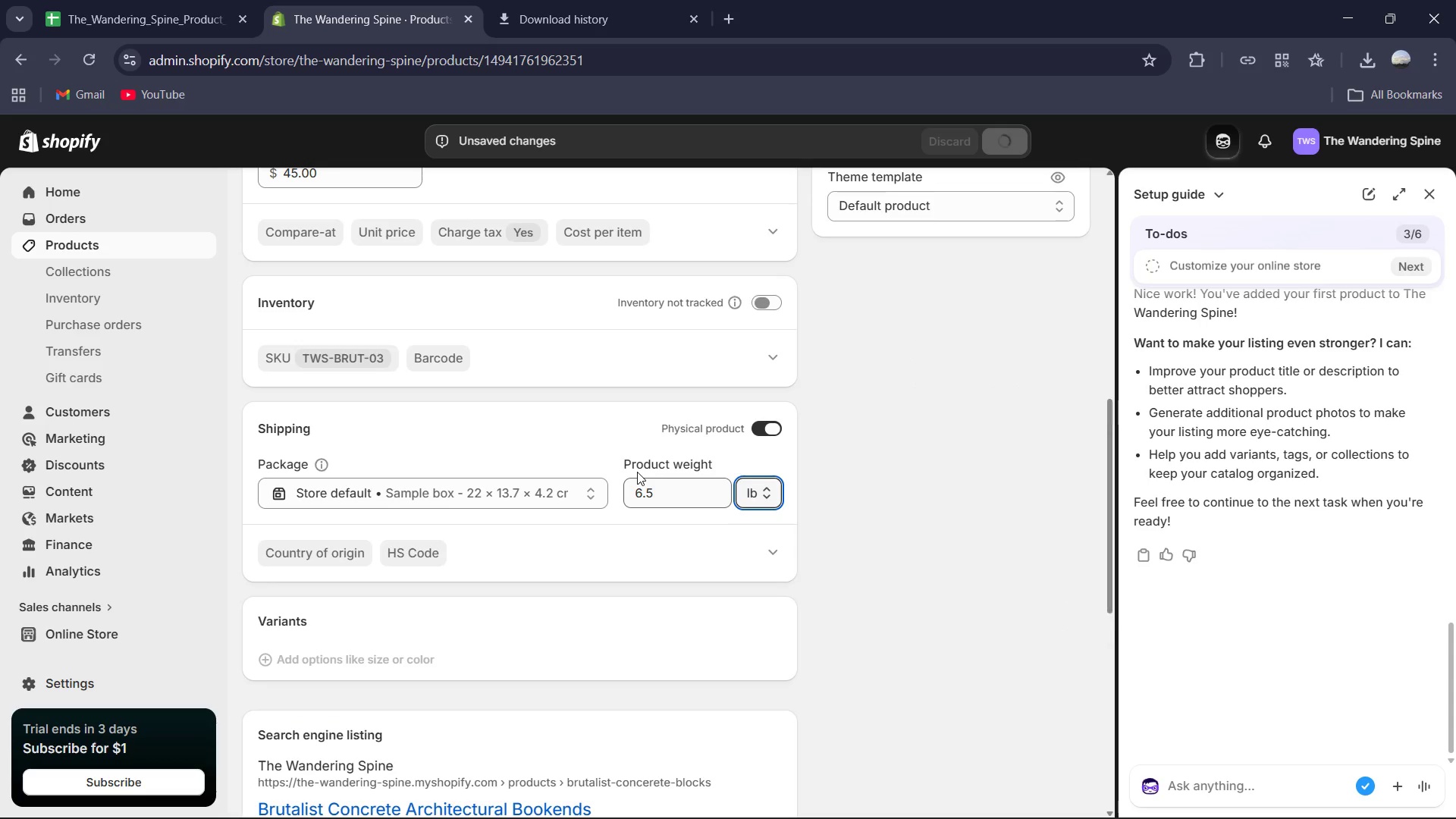 
left_click([252, 196])
 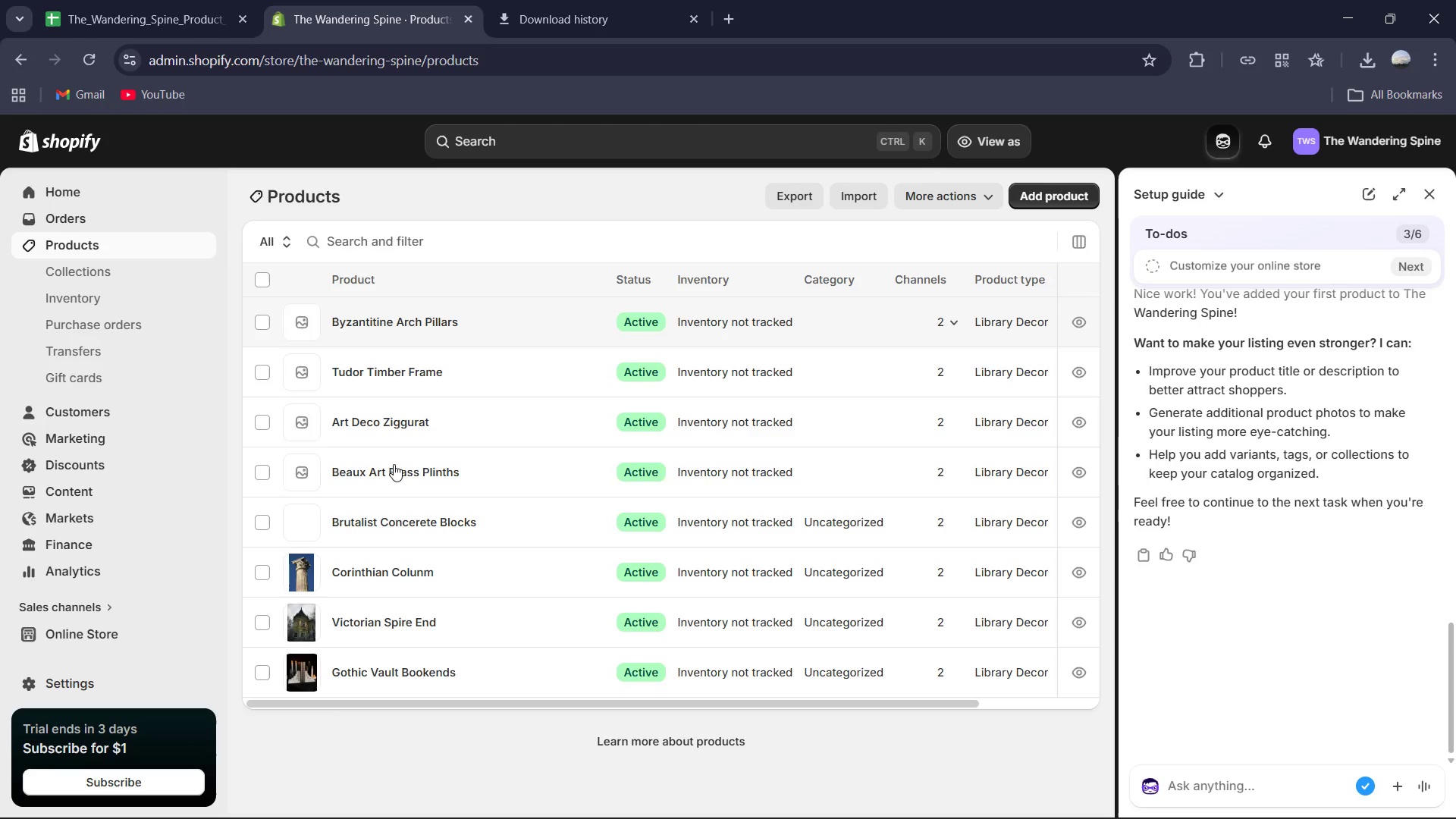 
left_click([390, 477])
 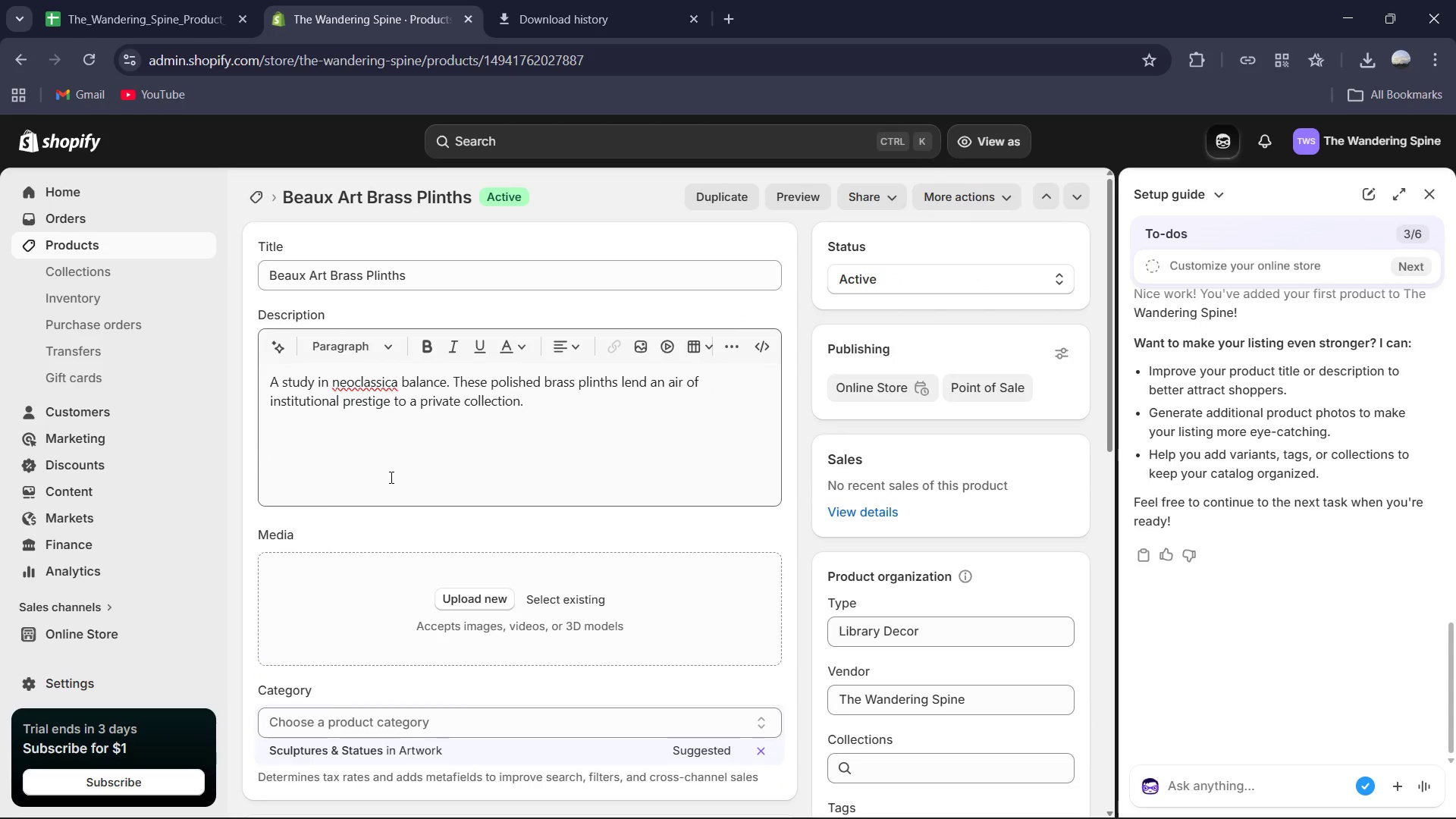 
left_click([369, 384])
 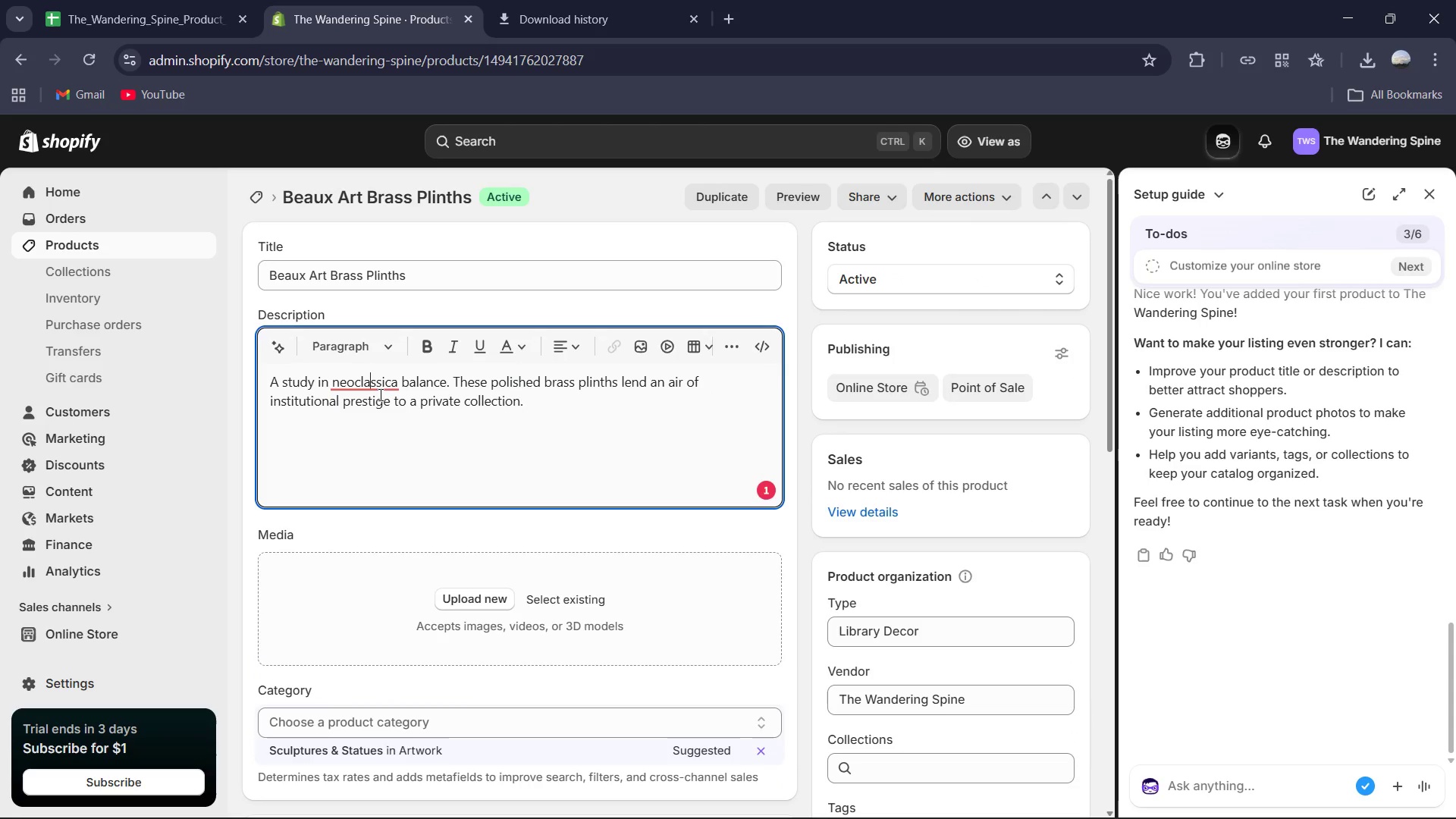 
left_click([381, 385])
 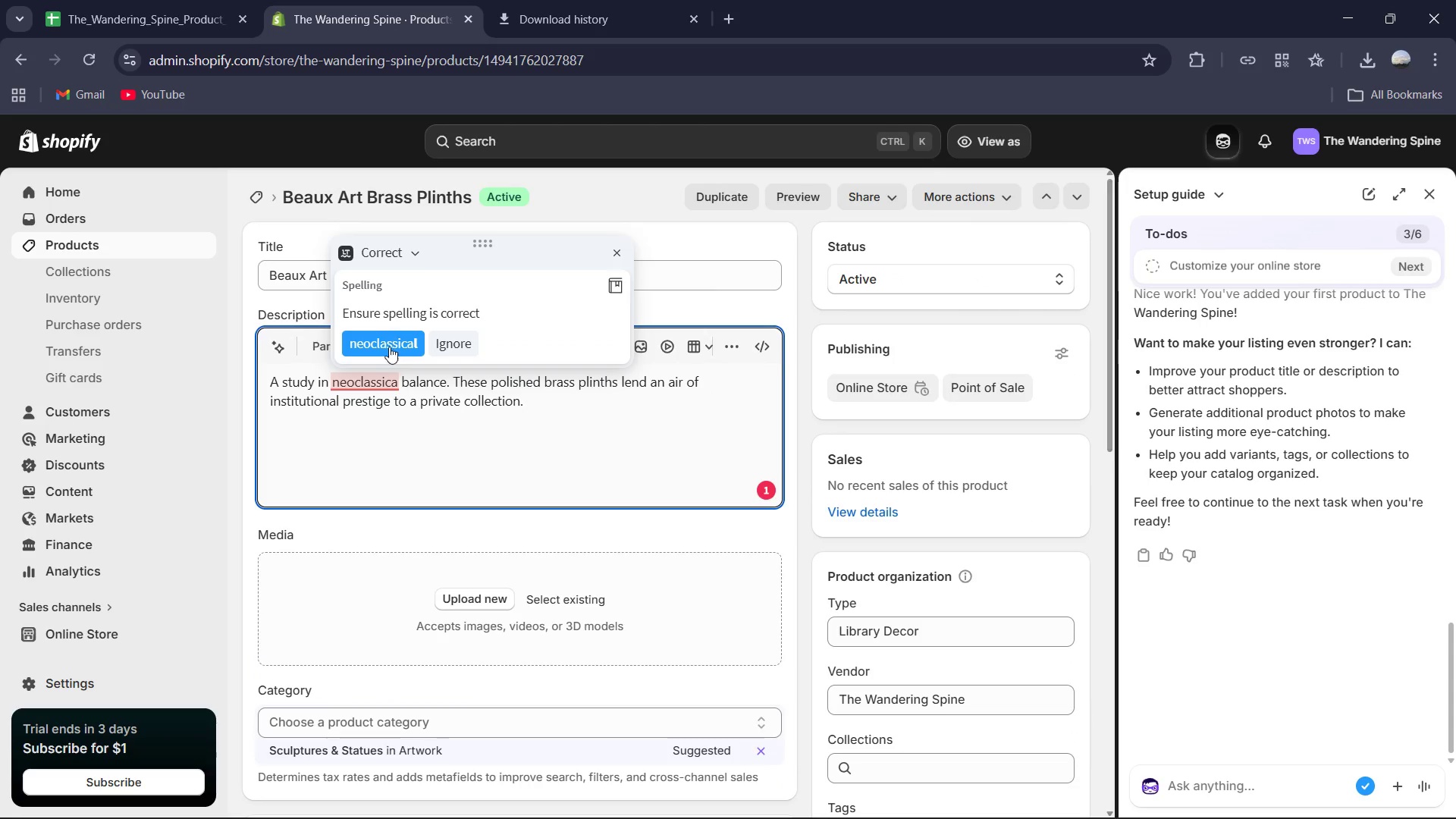 
left_click([390, 341])
 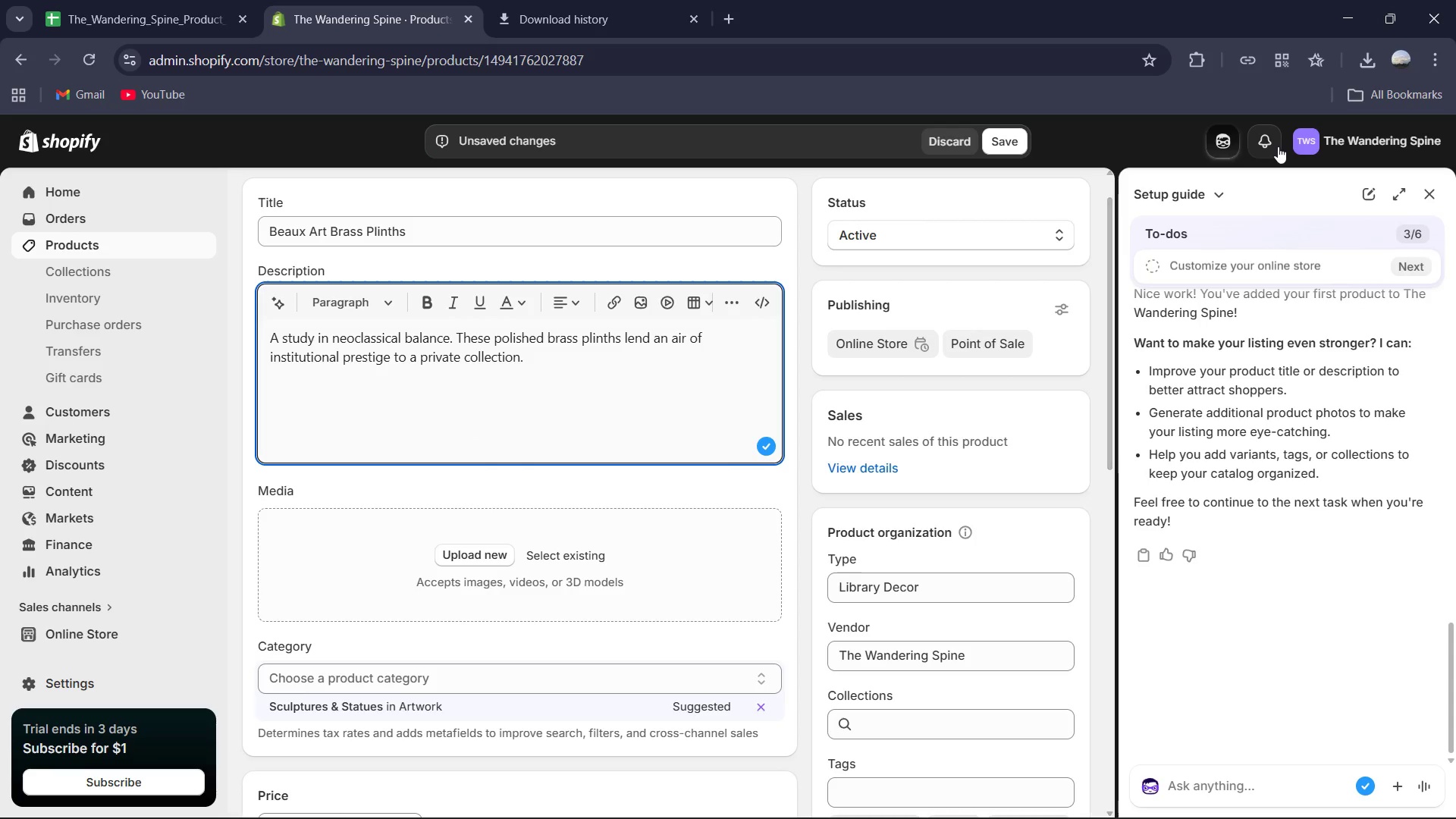 
left_click([1366, 67])
 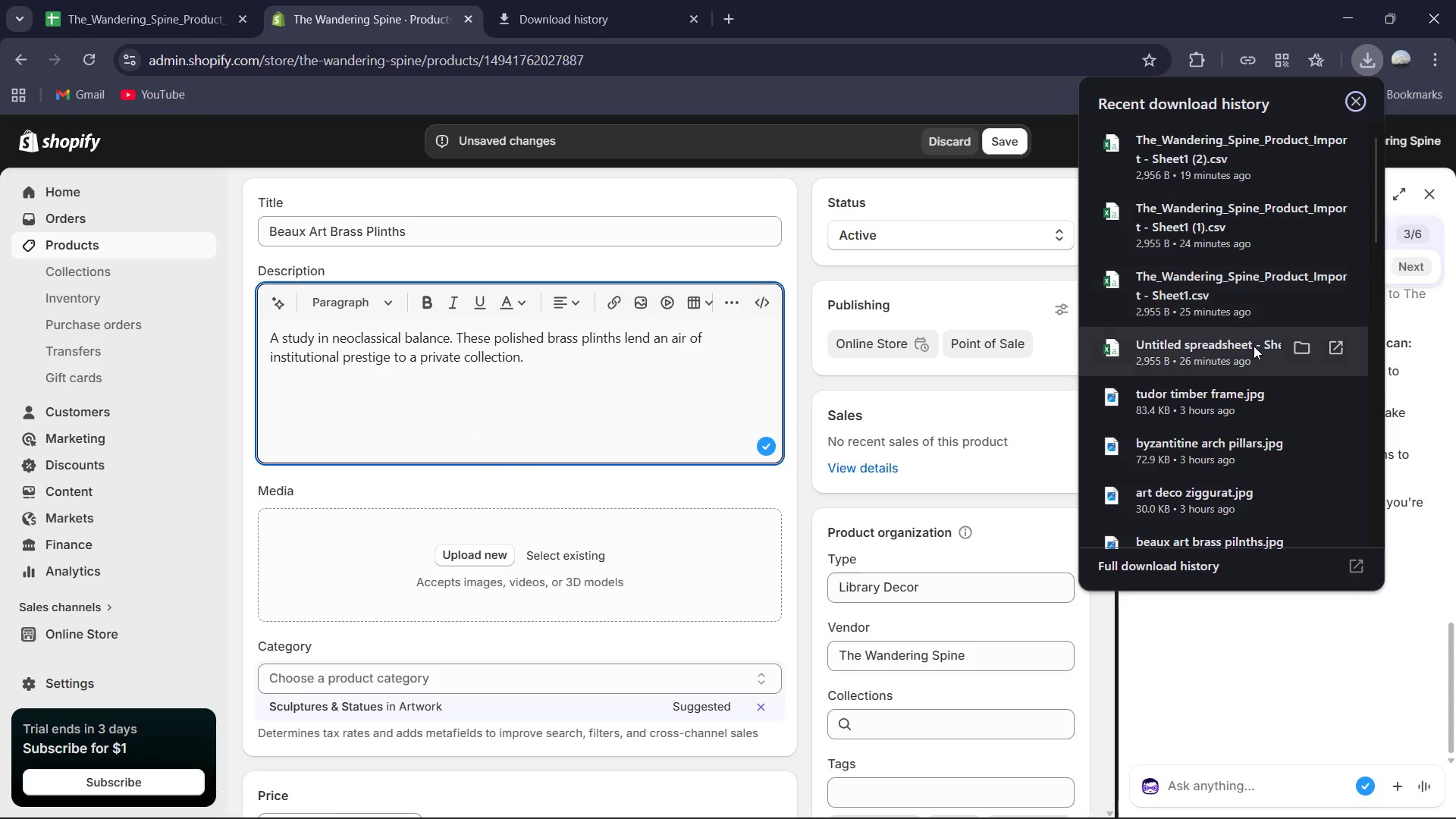 
scroll: coordinate [1254, 346], scroll_direction: down, amount: 2.0
 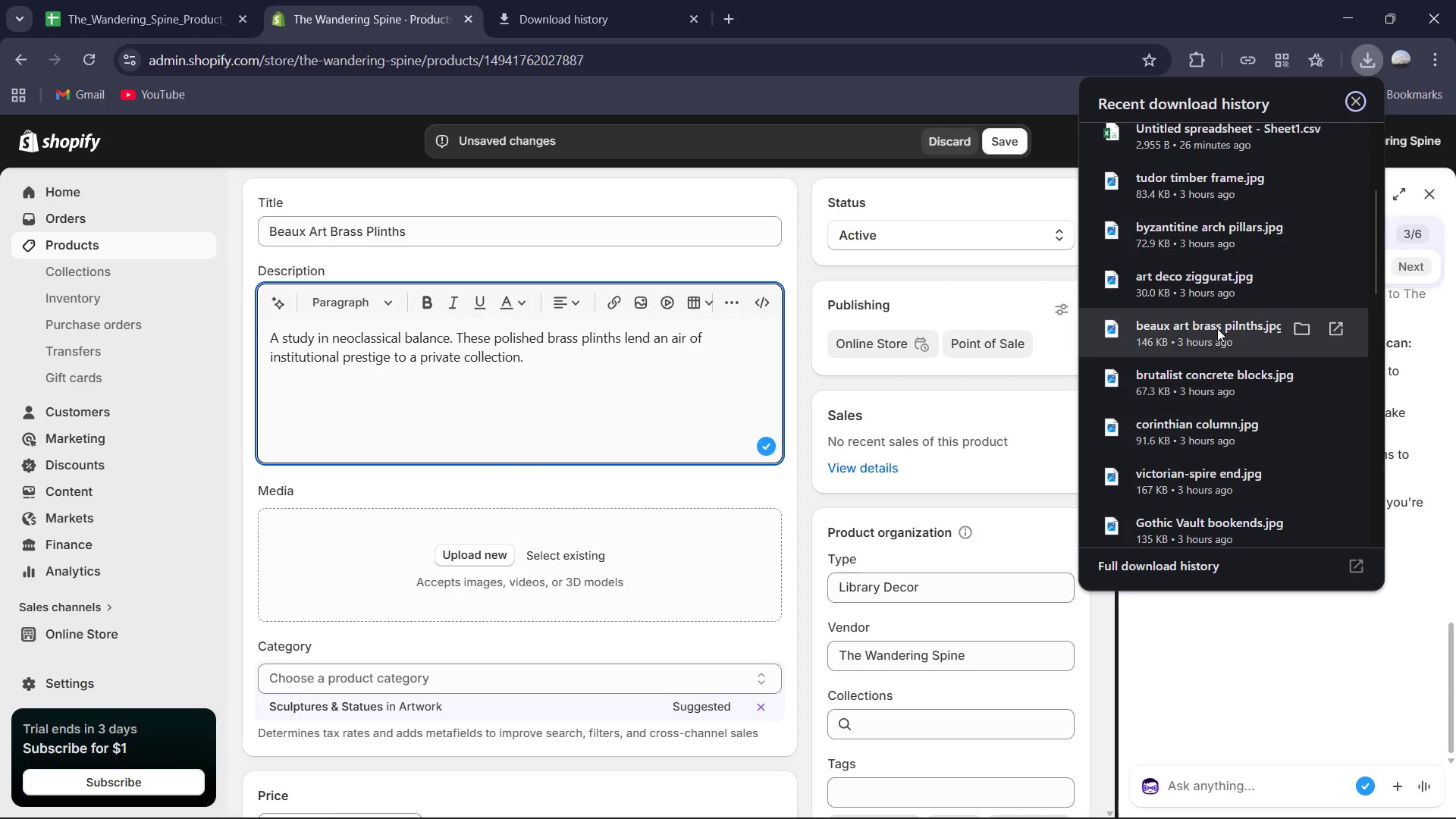 
left_click_drag(start_coordinate=[1217, 328], to_coordinate=[519, 538])
 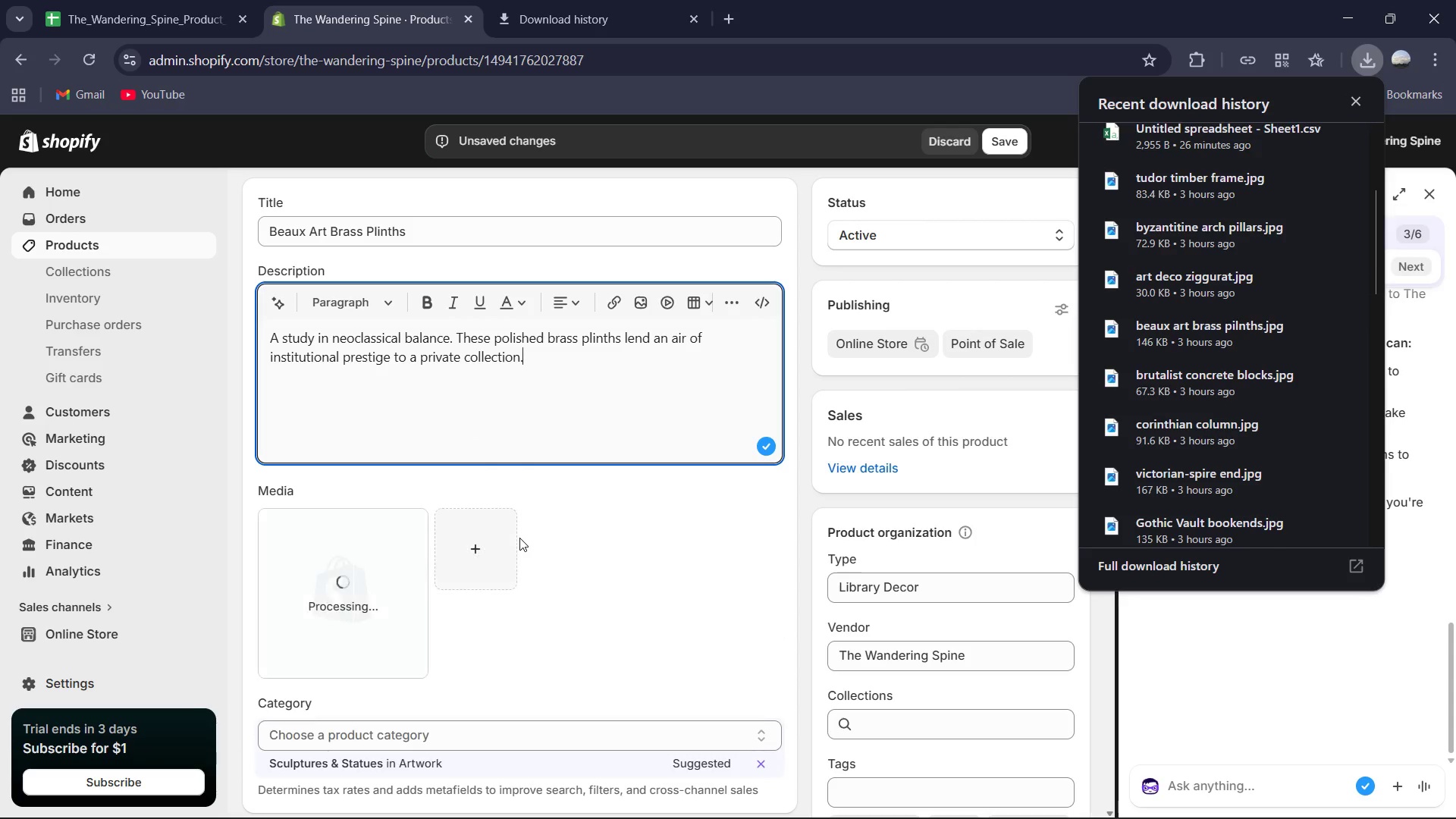 
wait(8.39)
 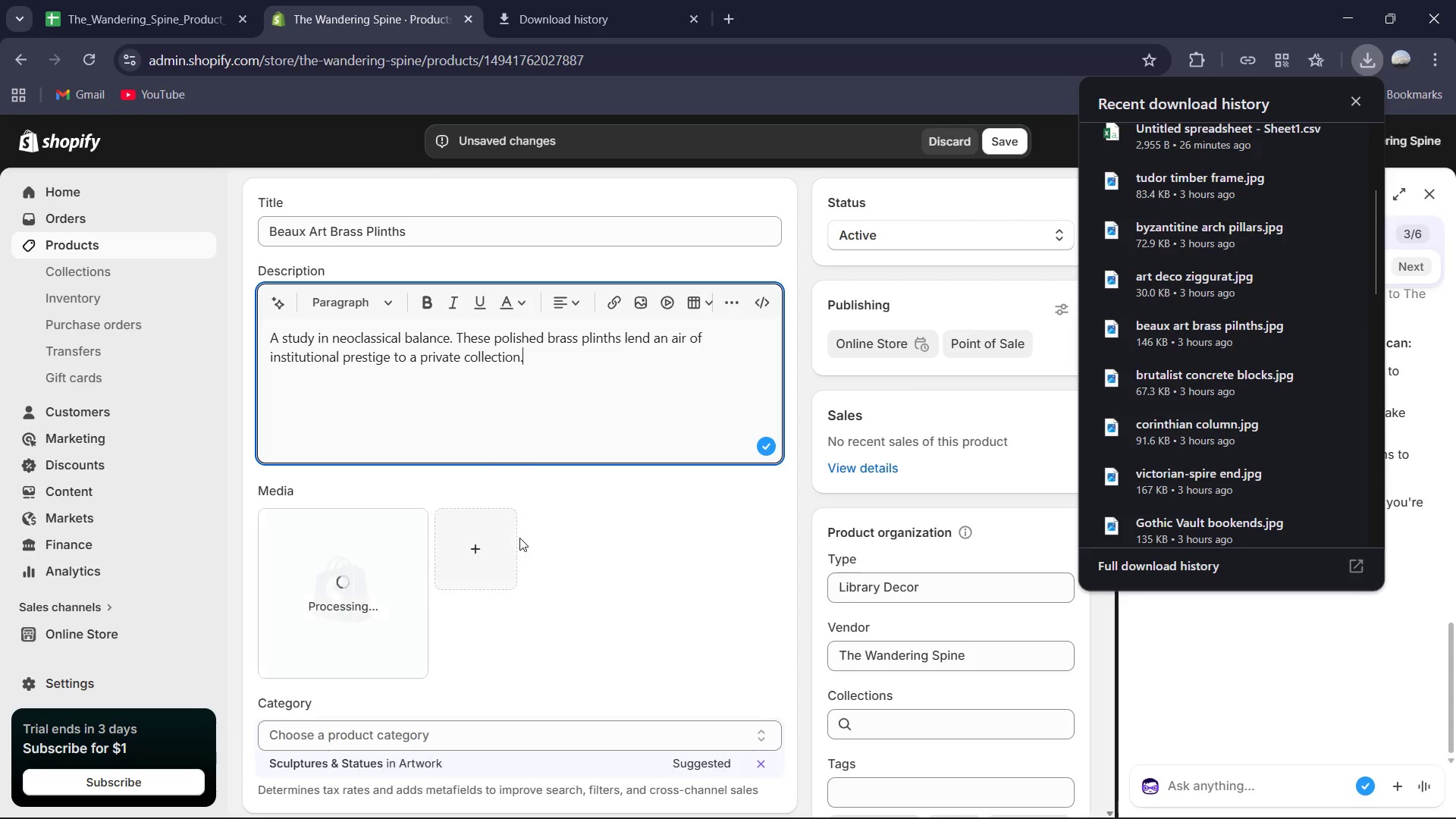 
left_click([358, 583])
 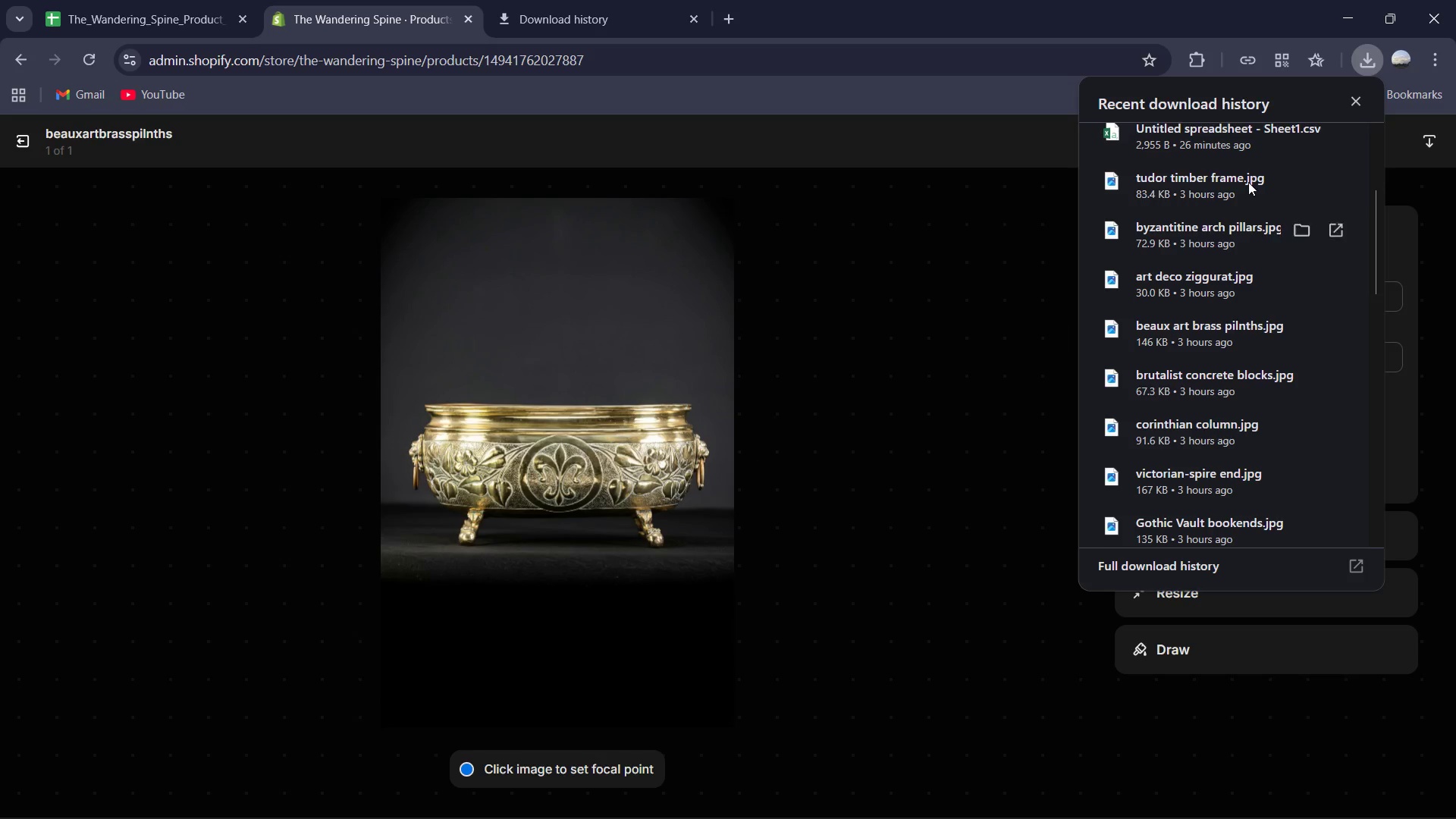 
wait(5.44)
 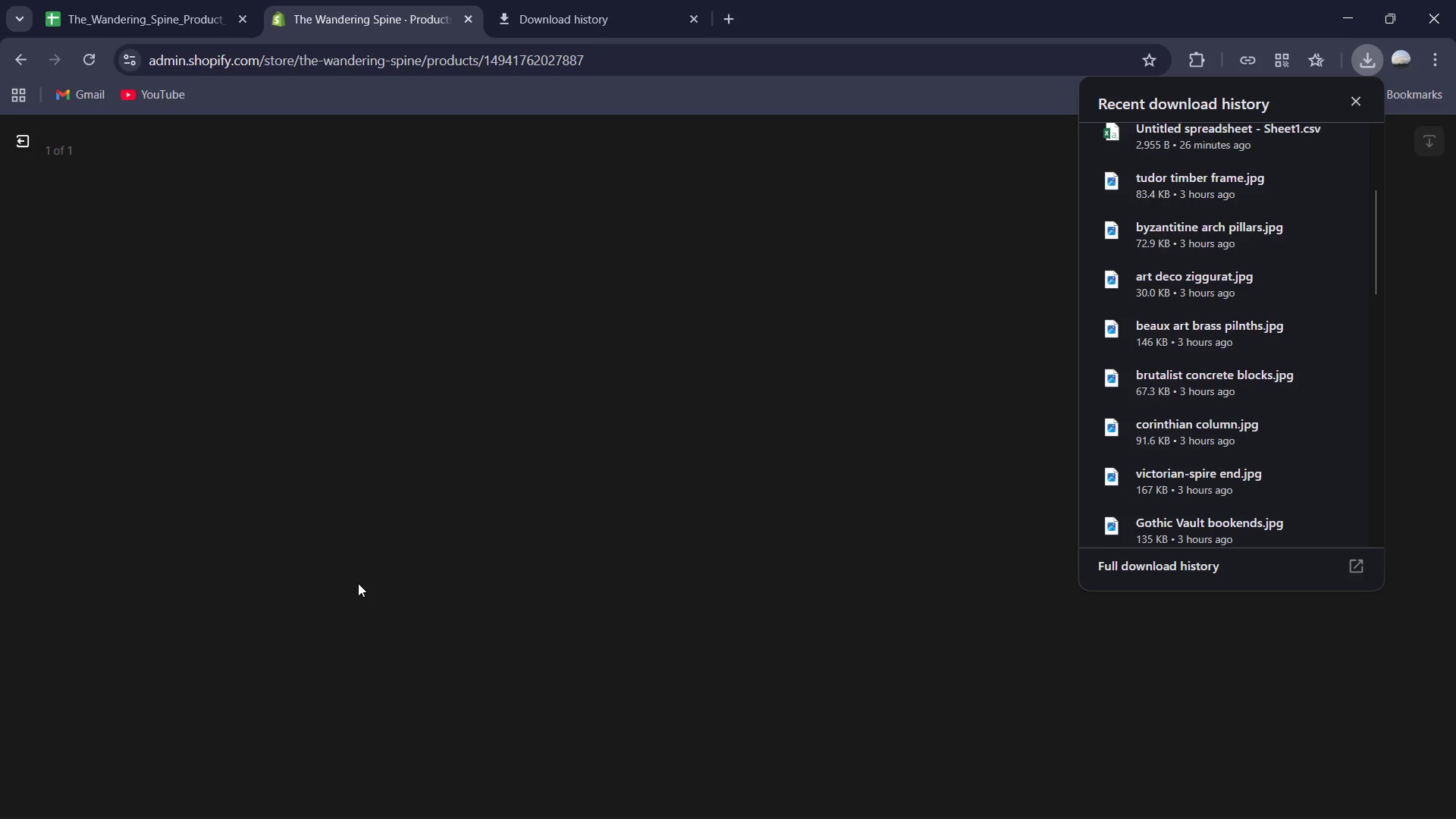 
left_click([1350, 99])
 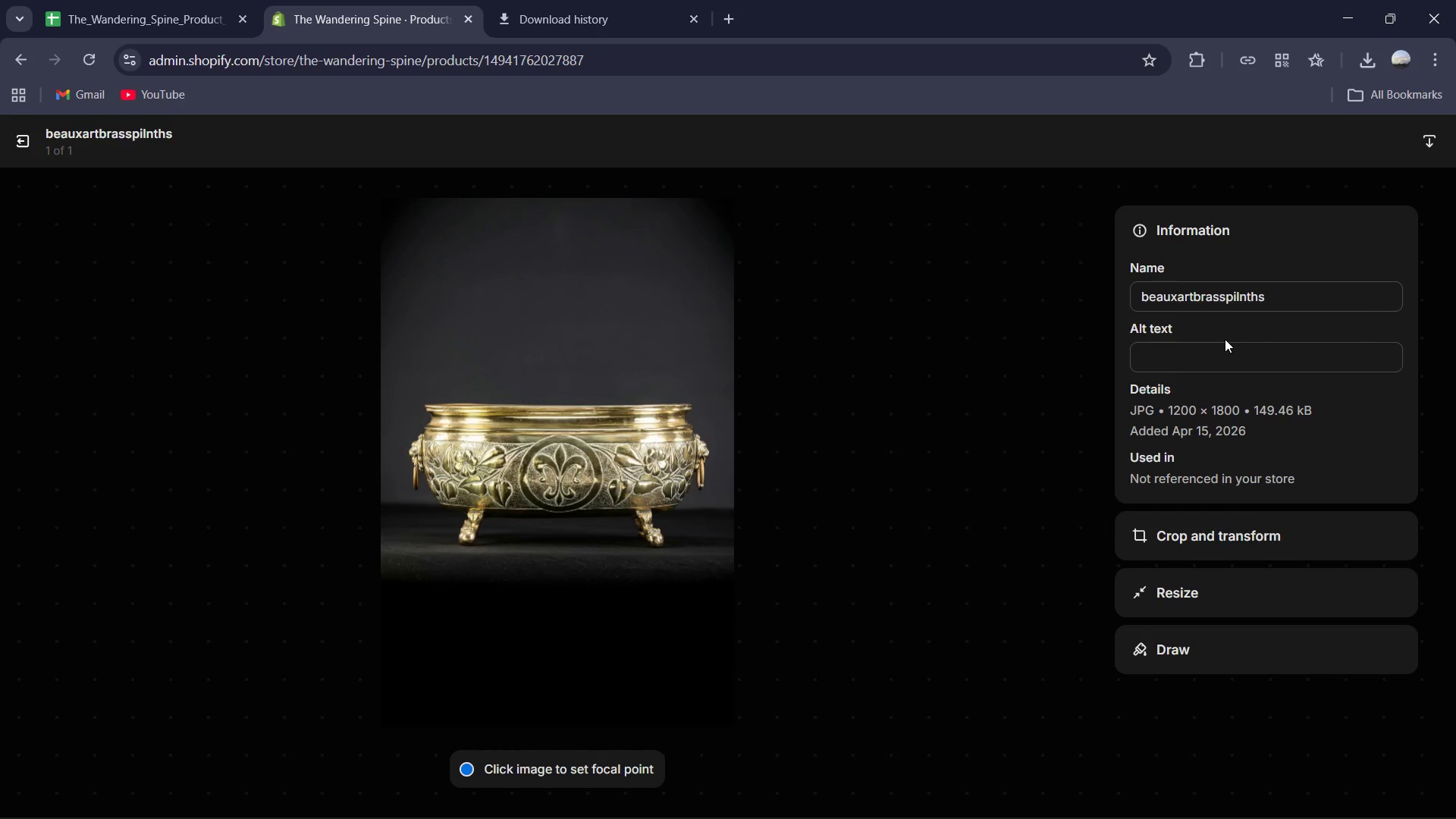 
left_click([1210, 355])
 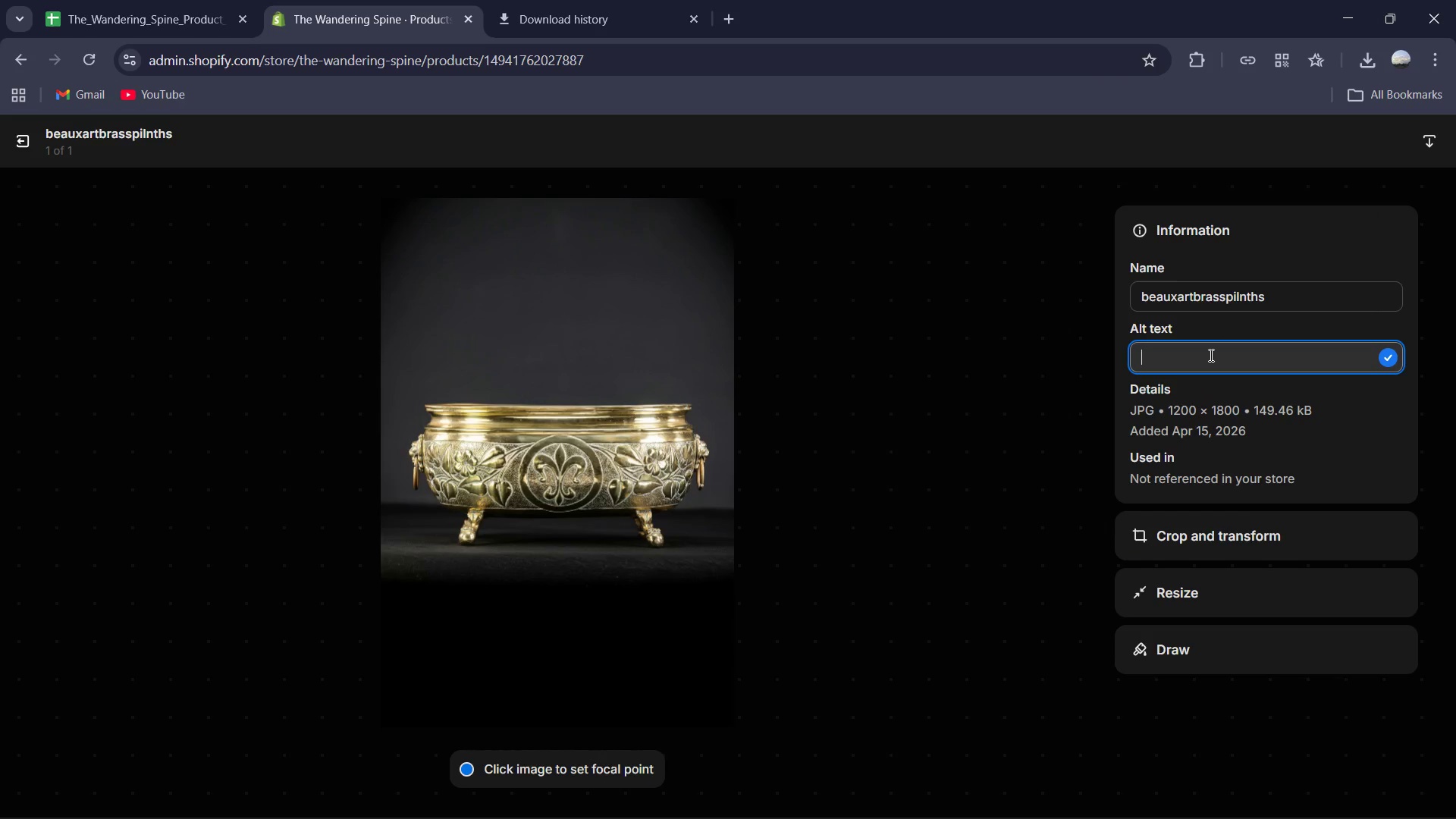 
wait(5.02)
 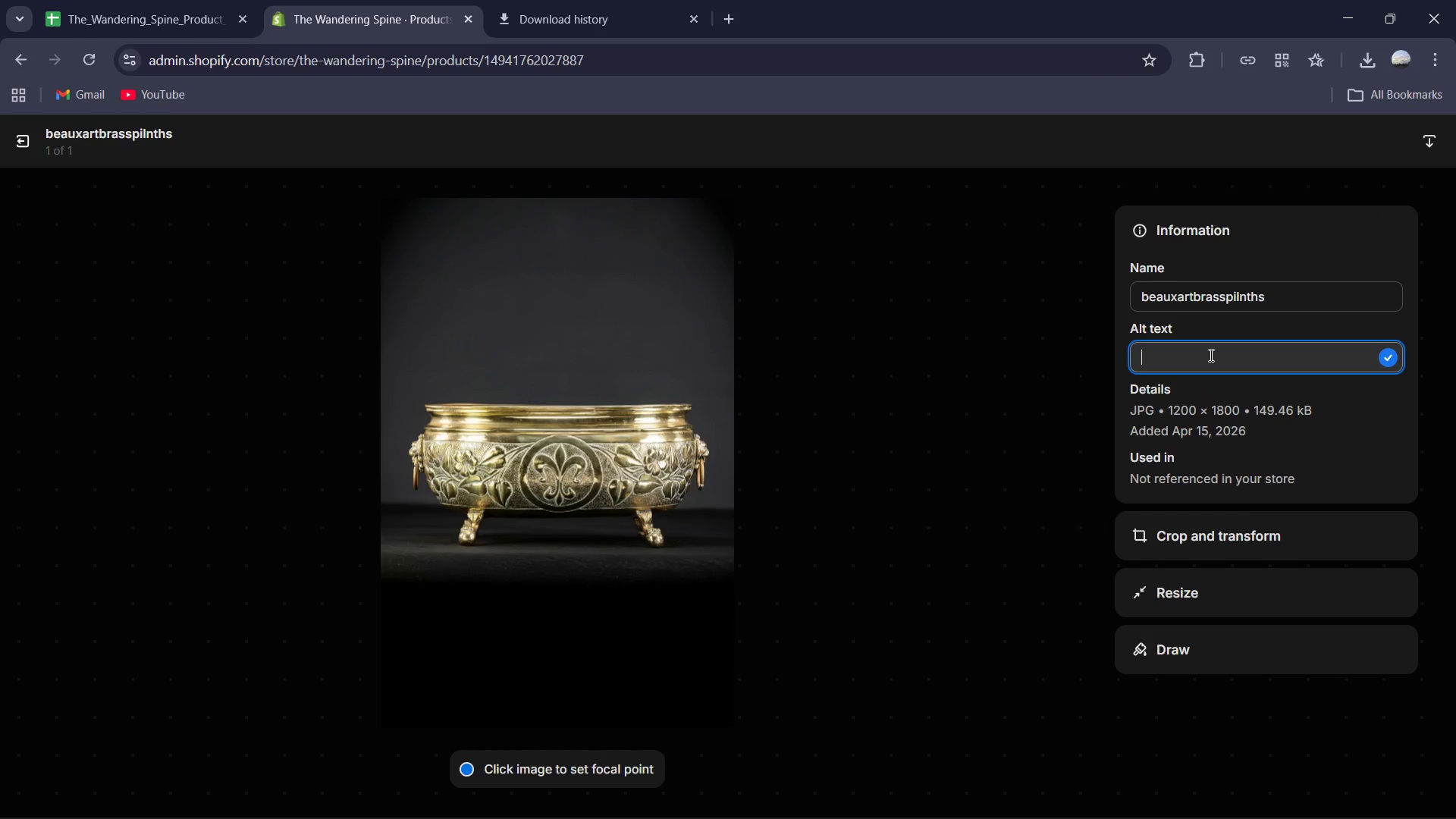 
type(Polished brass oedesta)
key(Backspace)
key(Backspace)
key(Backspace)
key(Backspace)
key(Backspace)
key(Backspace)
key(Backspace)
type(pedestal [)
key(Backspace)
type(plinths with neoclaas)
key(Backspace)
key(Backspace)
type(ssical decorative molding for a scholary desk.)
 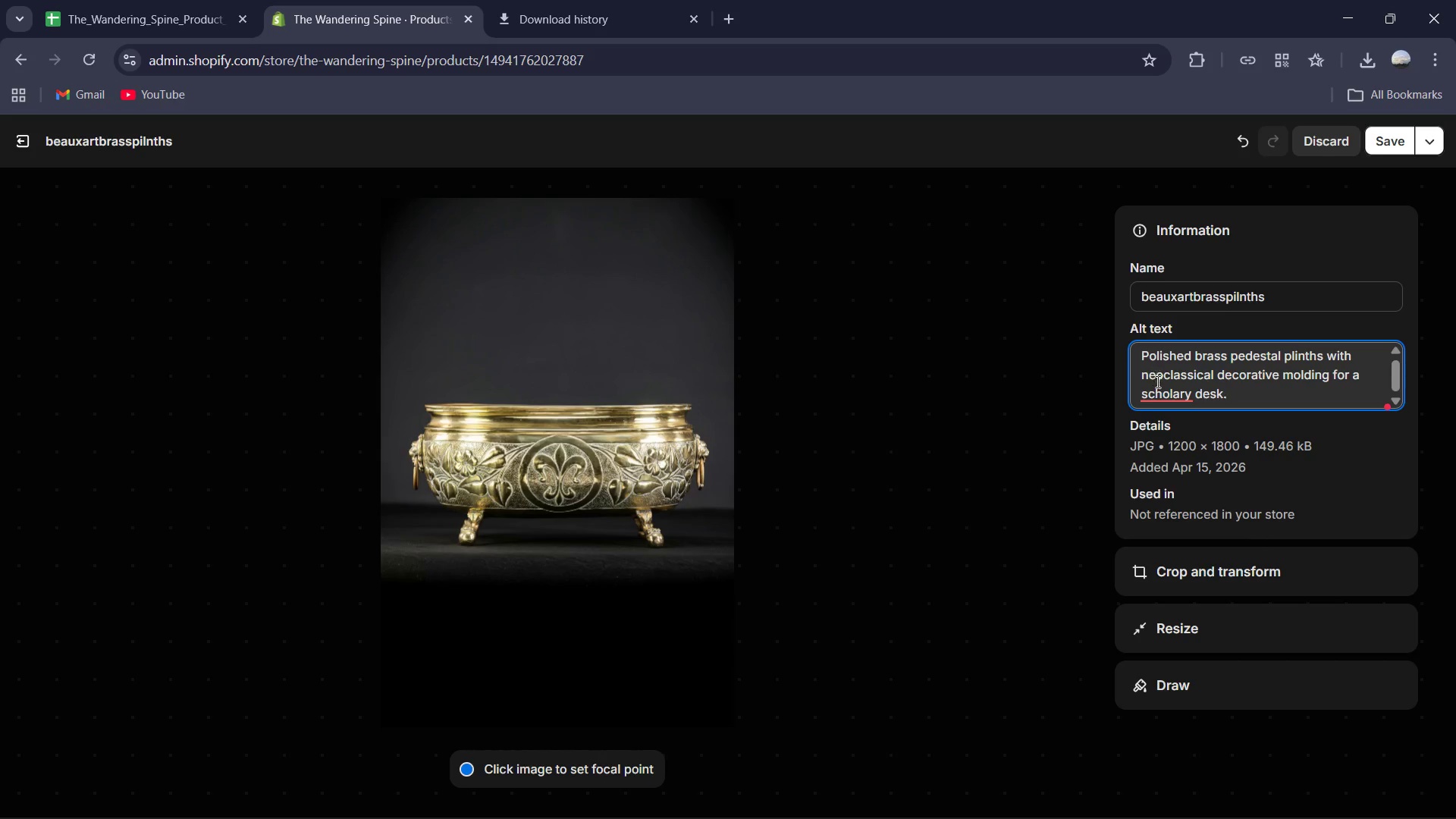 
left_click([1164, 394])
 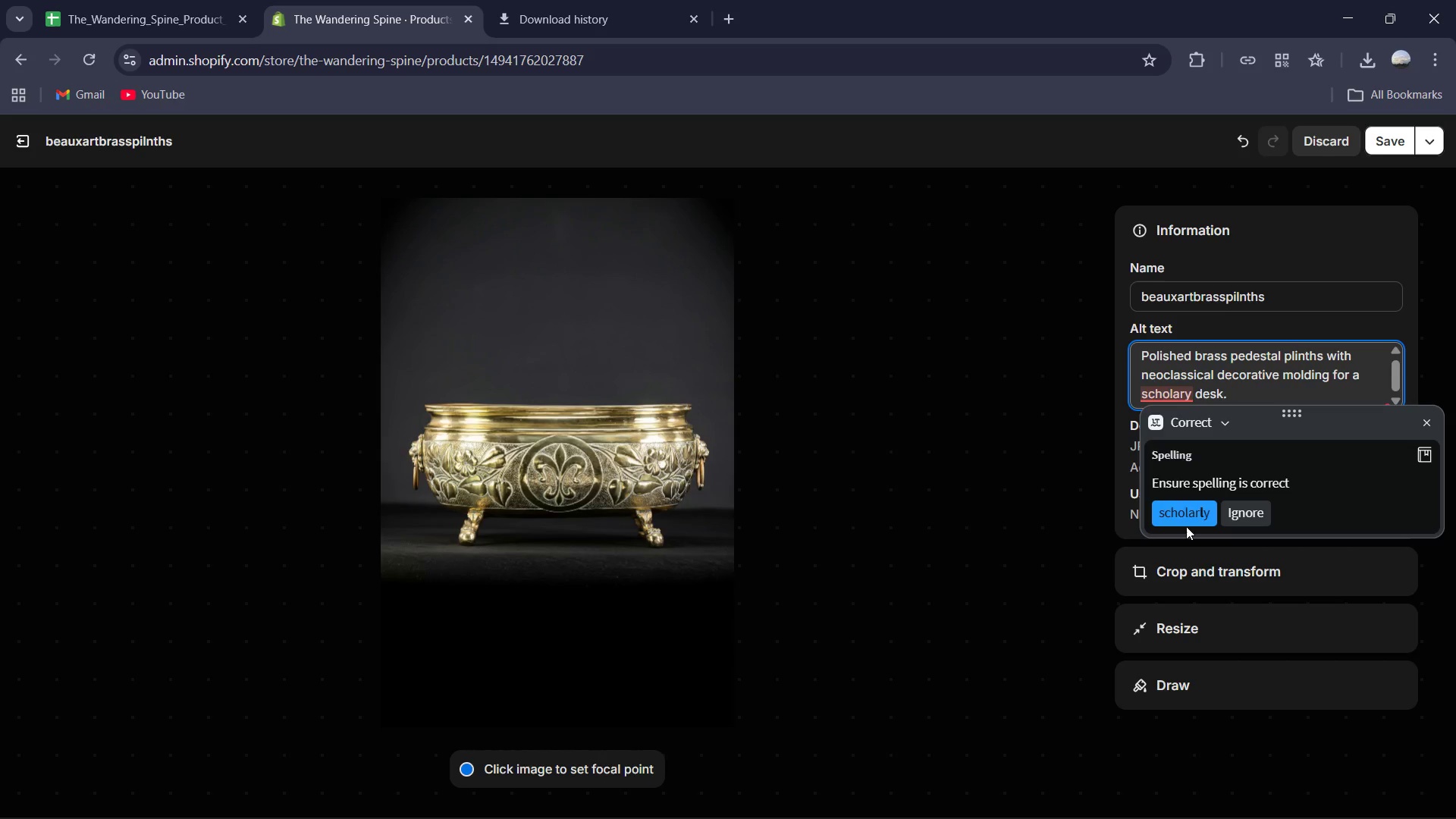 
left_click([1186, 512])
 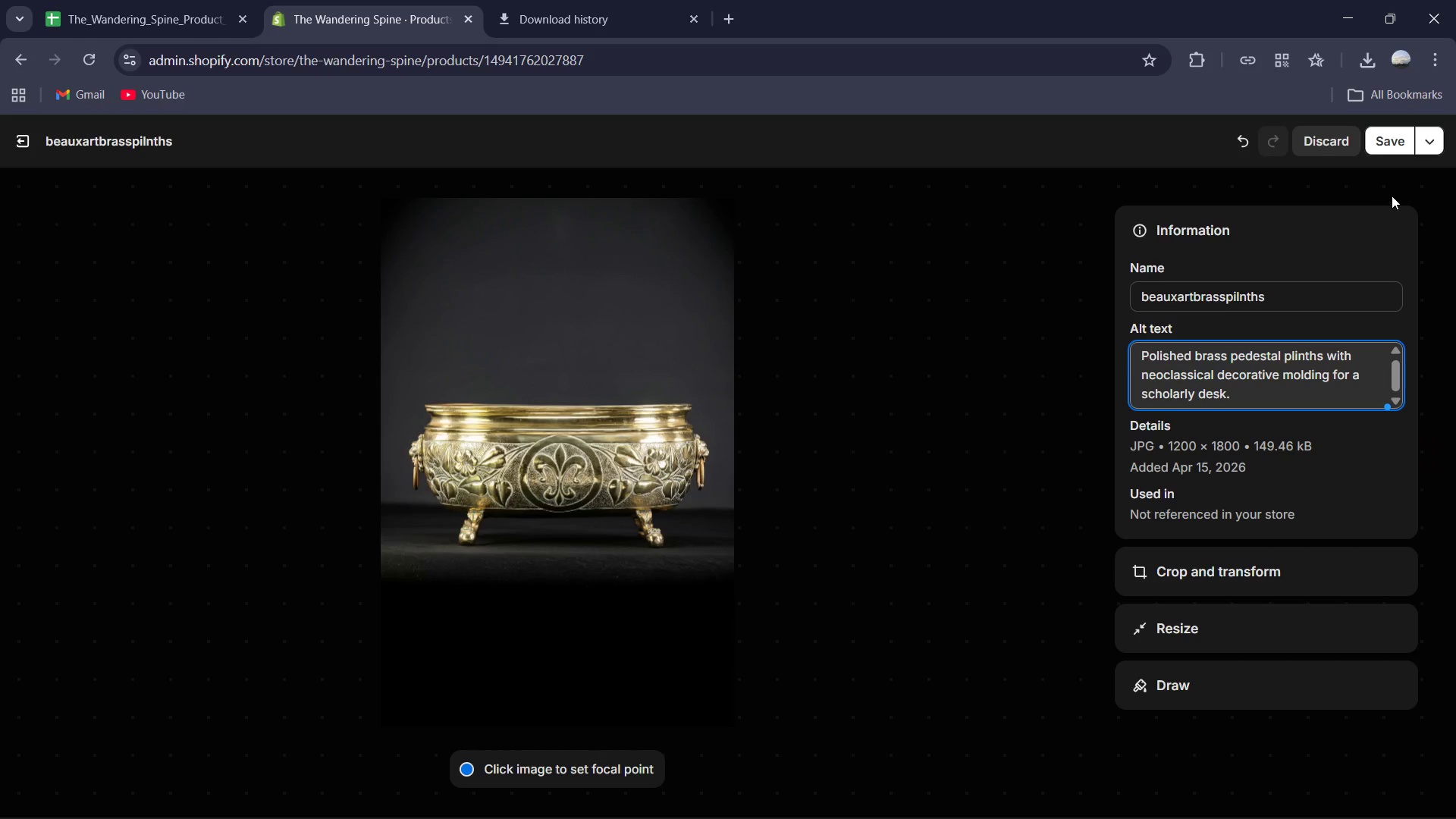 
left_click([1387, 146])
 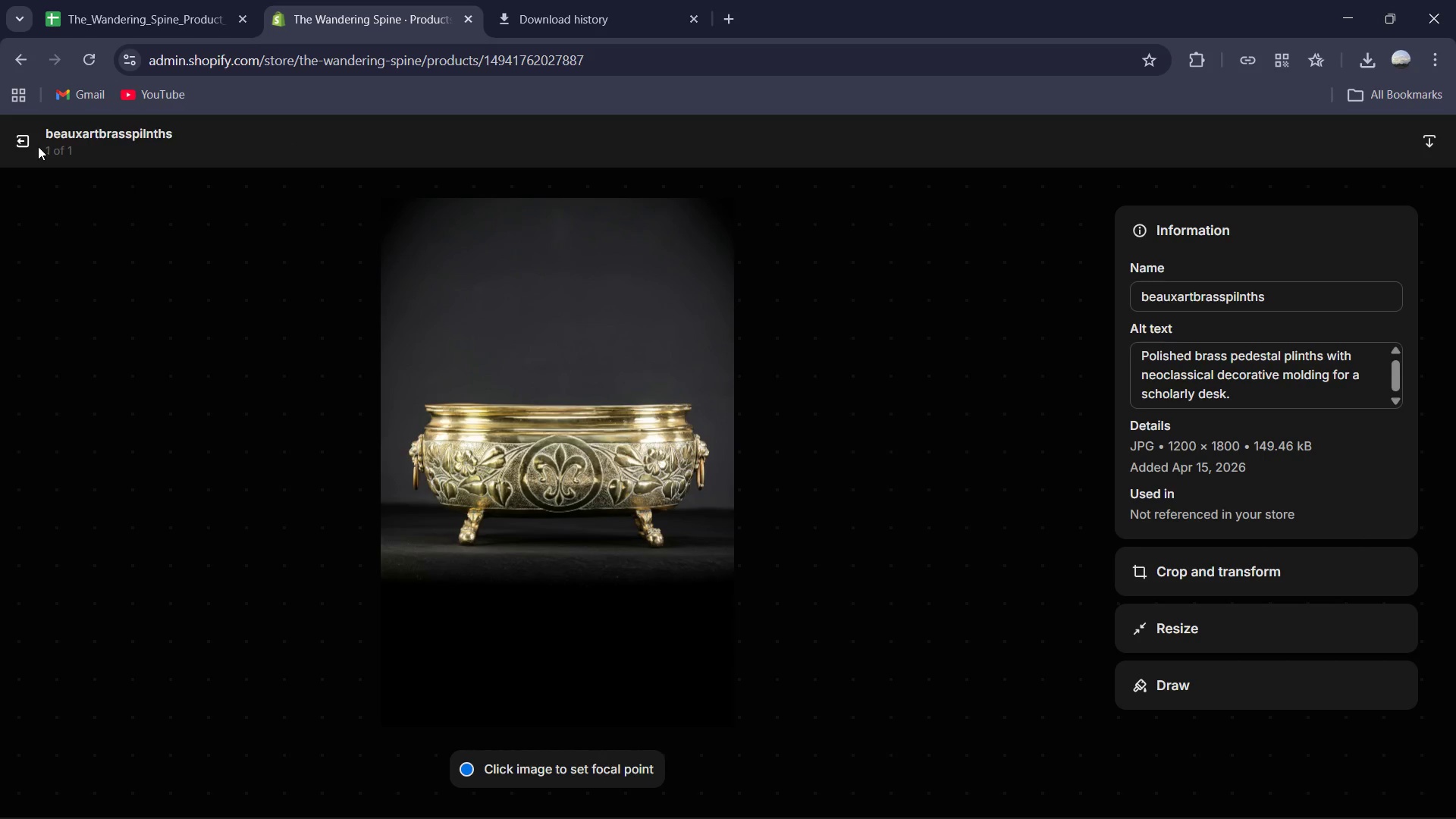 
left_click([30, 140])
 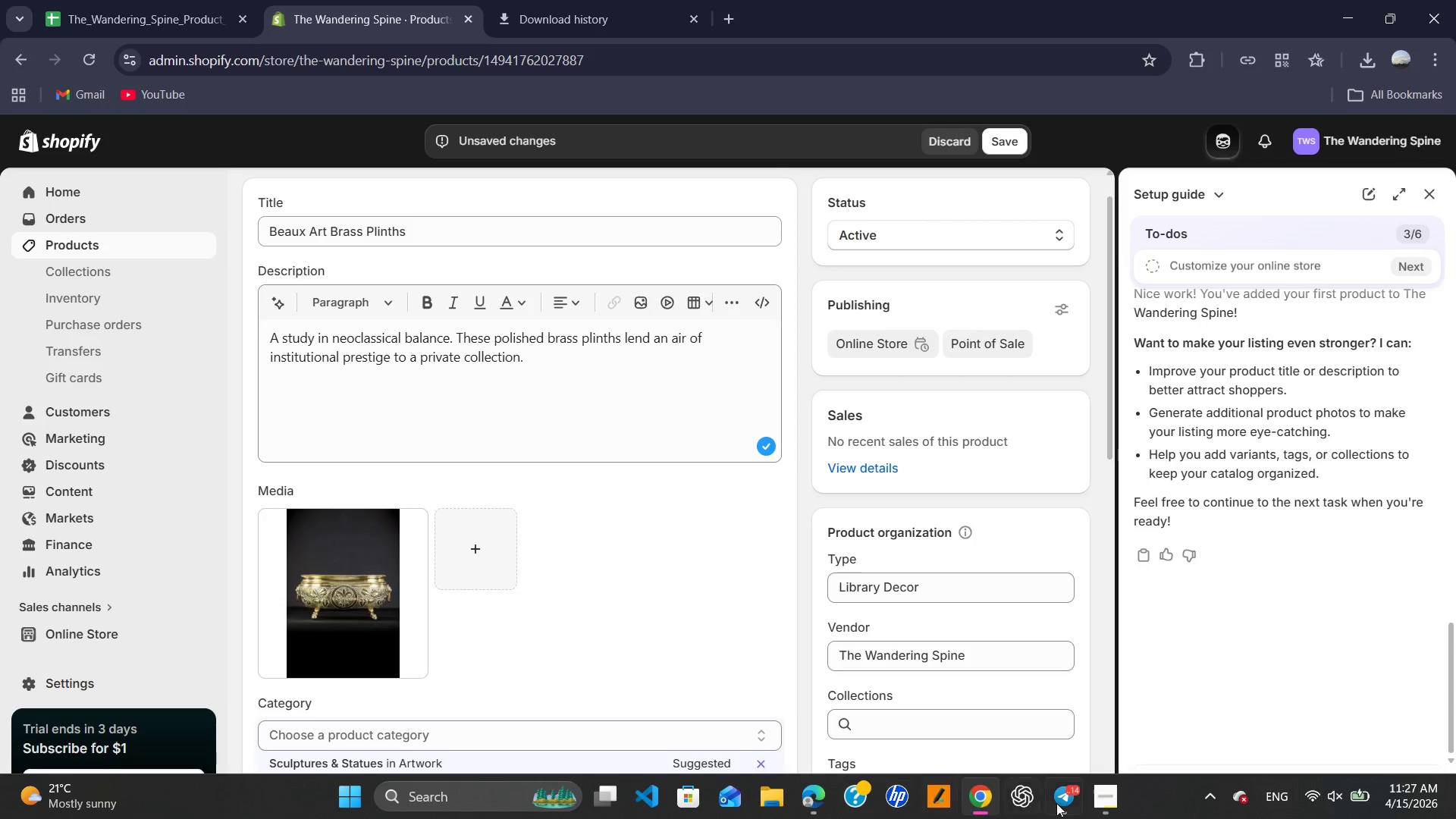 
left_click([1112, 805])